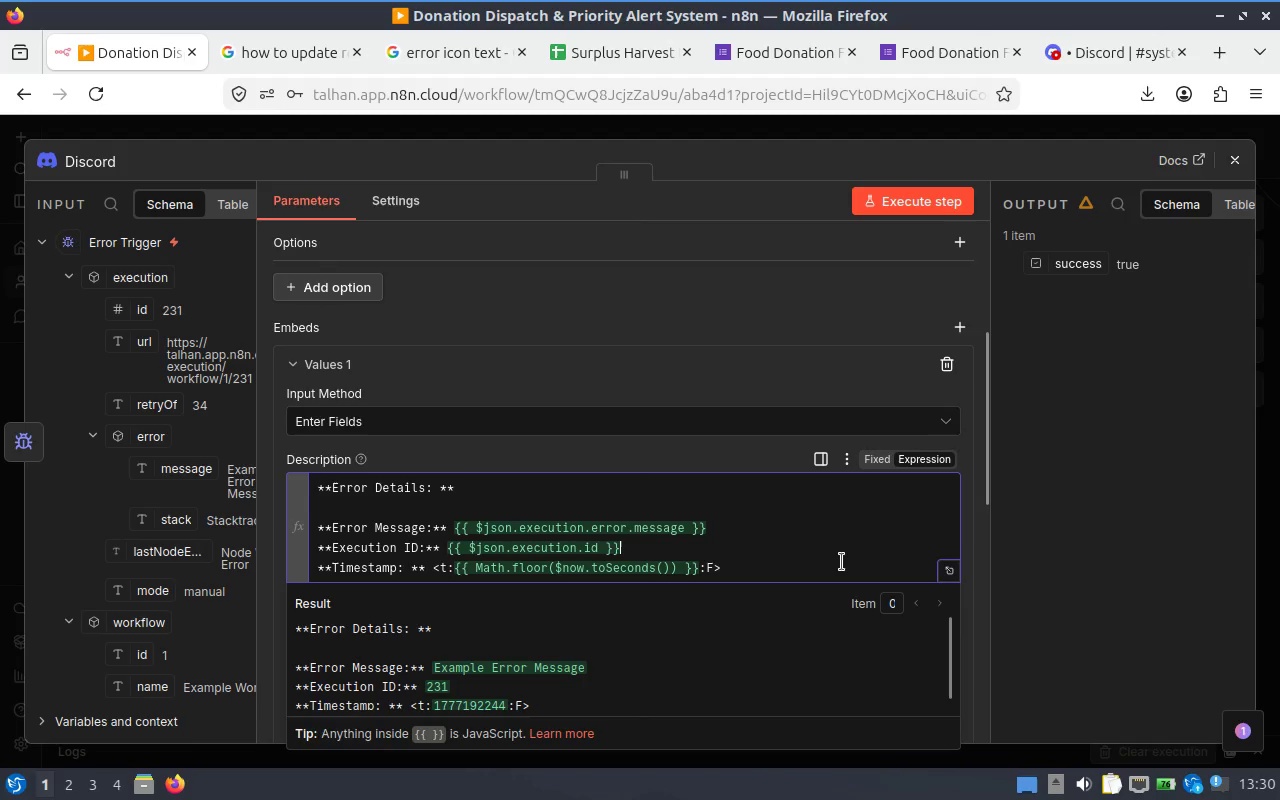 
scroll: coordinate [830, 552], scroll_direction: down, amount: 8.0
 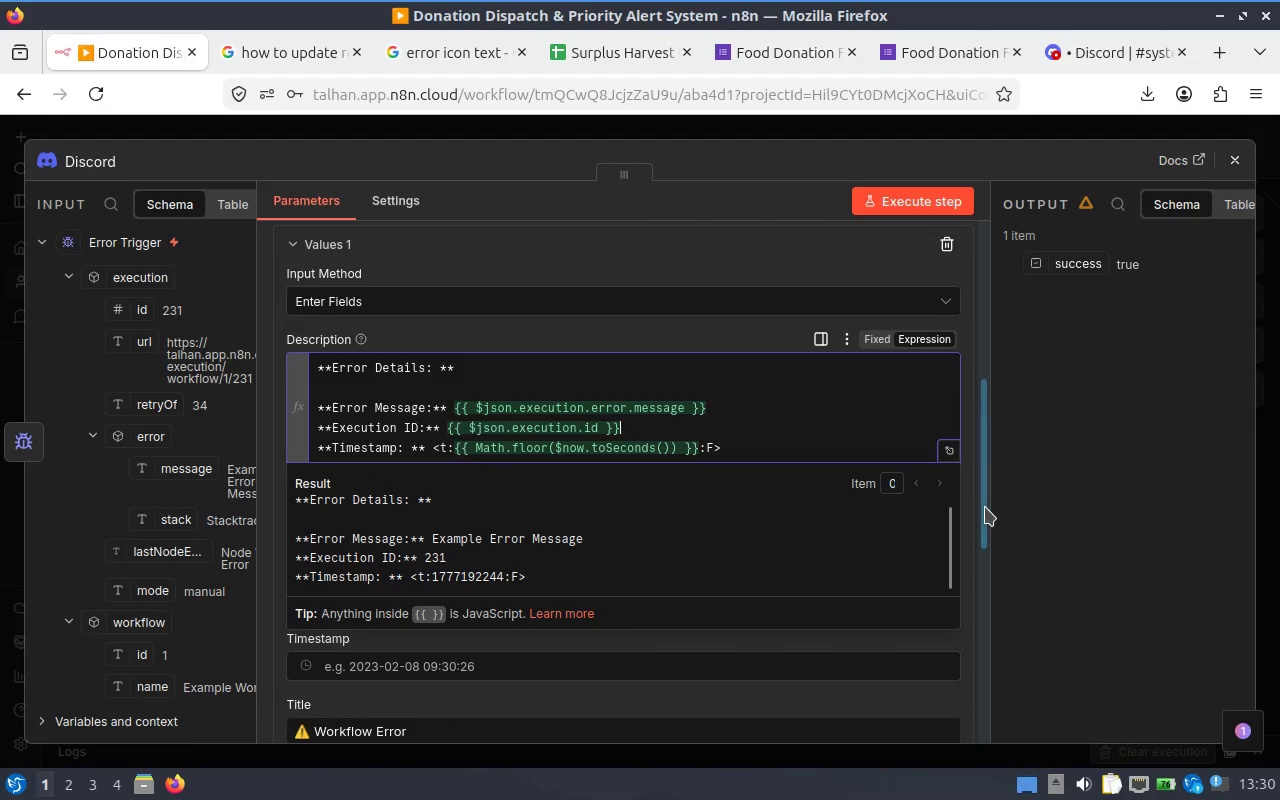 
left_click_drag(start_coordinate=[985, 507], to_coordinate=[961, 661])
 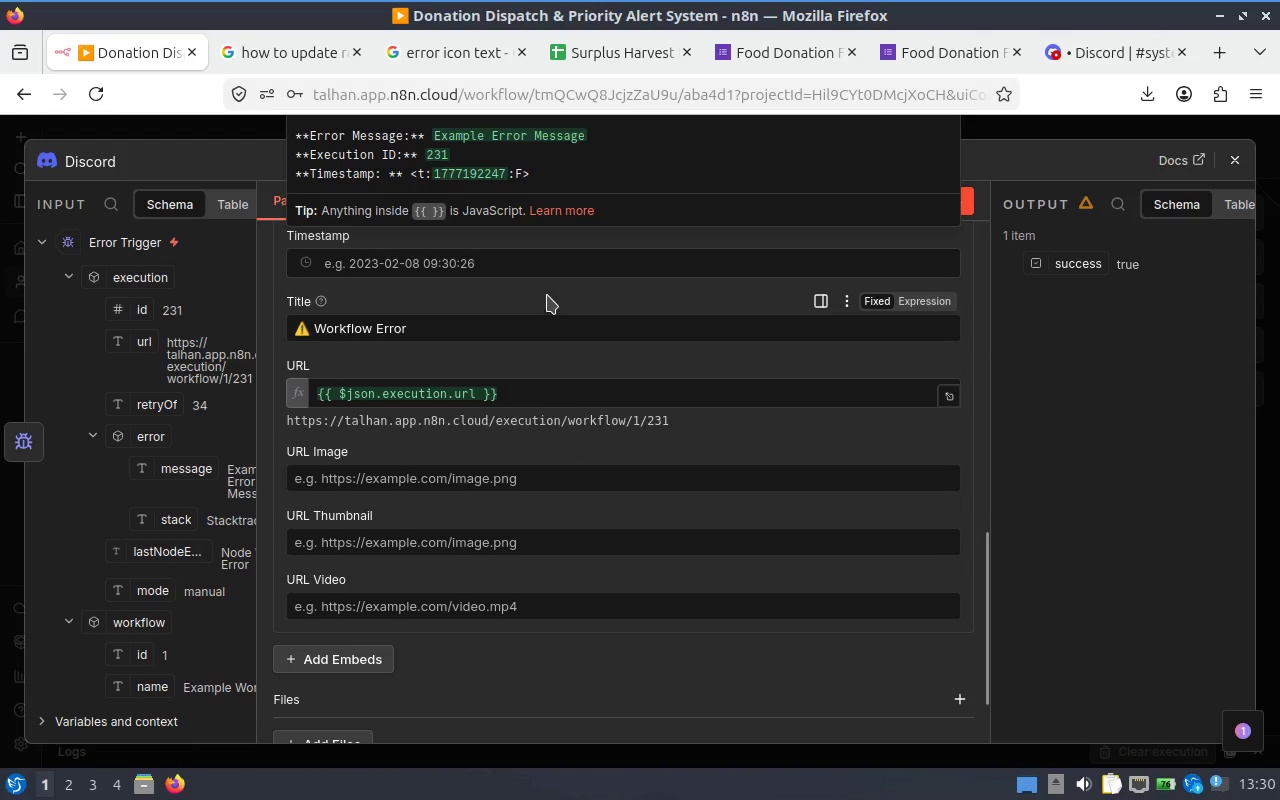 
left_click([487, 269])
 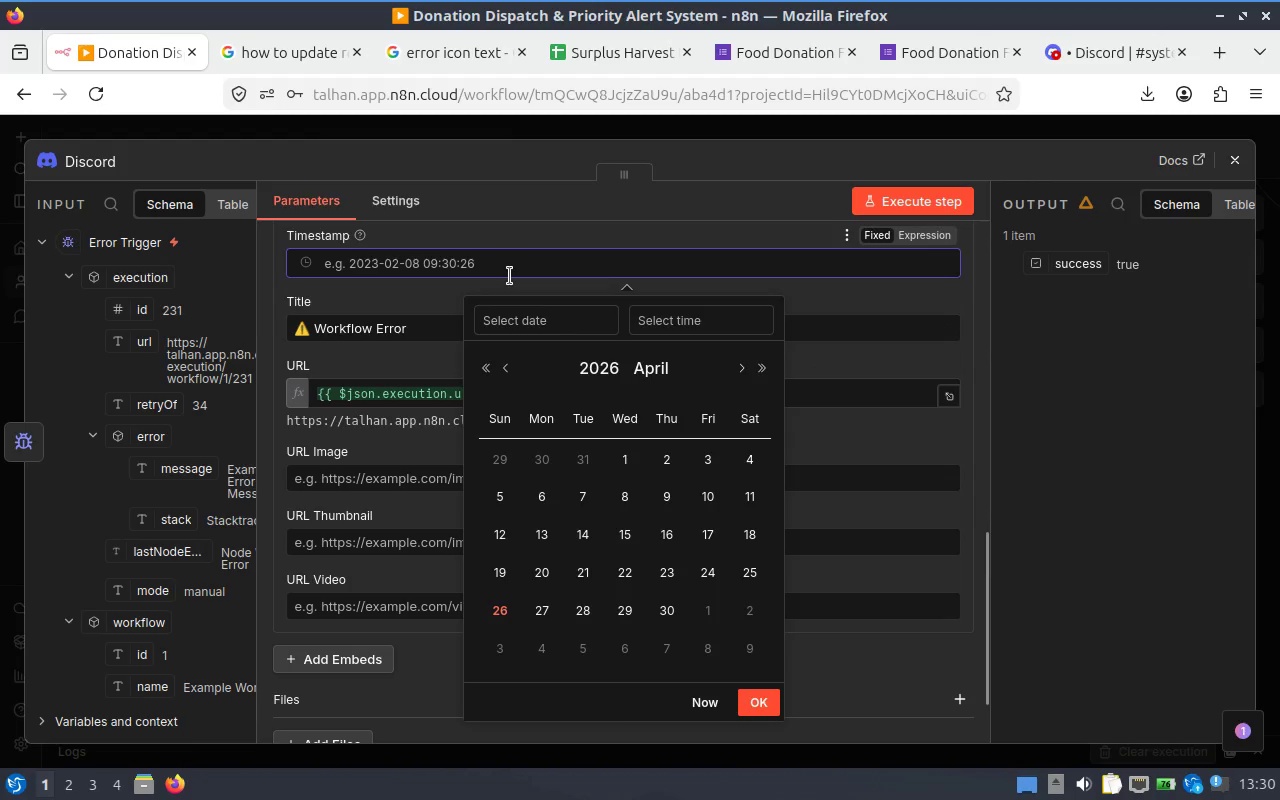 
left_click([551, 263])
 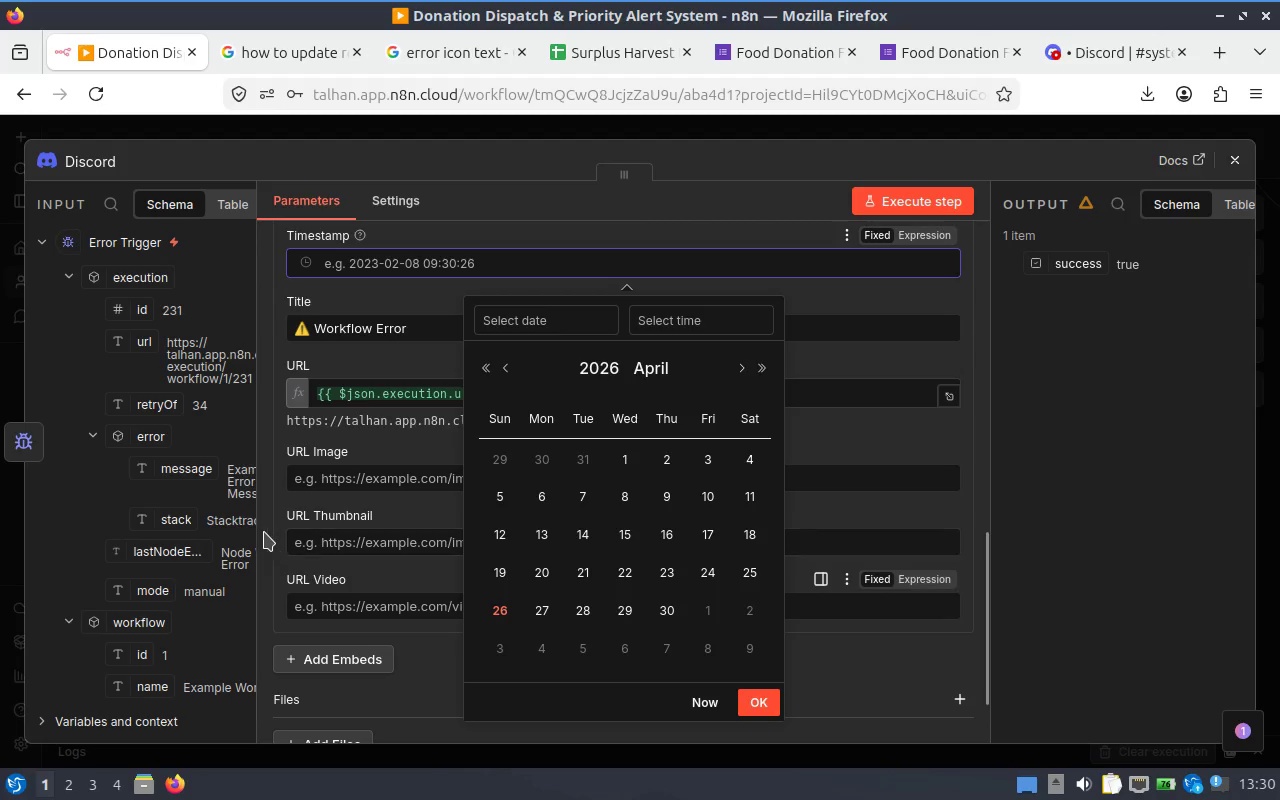 
left_click([273, 496])
 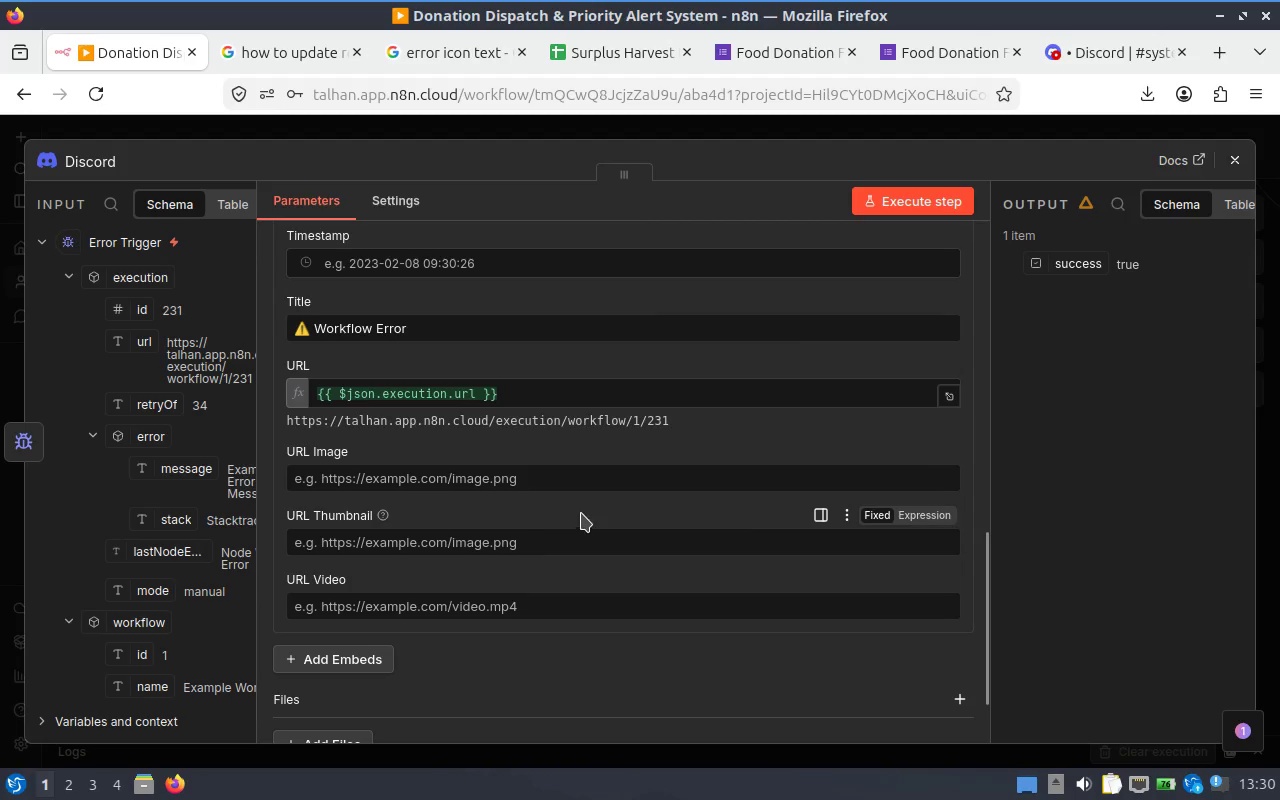 
scroll: coordinate [578, 513], scroll_direction: up, amount: 2.0
 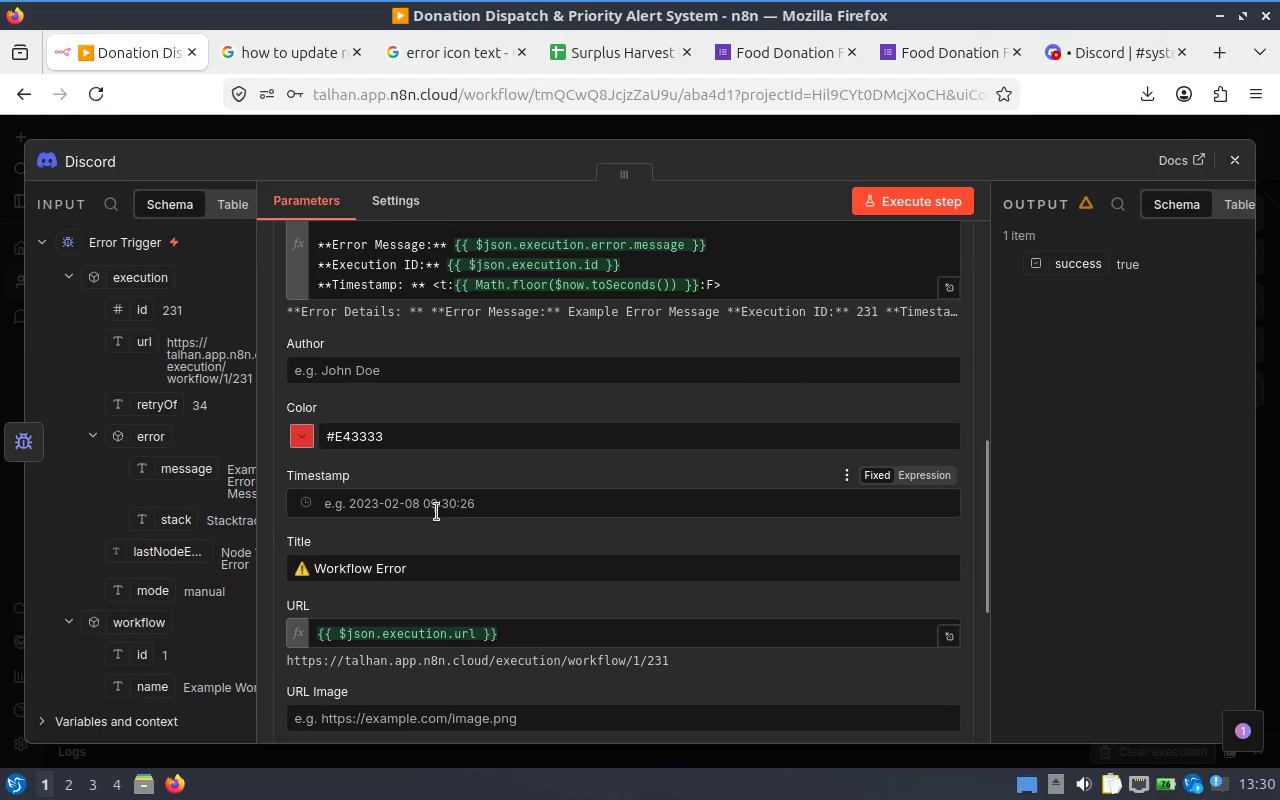 
left_click([454, 516])
 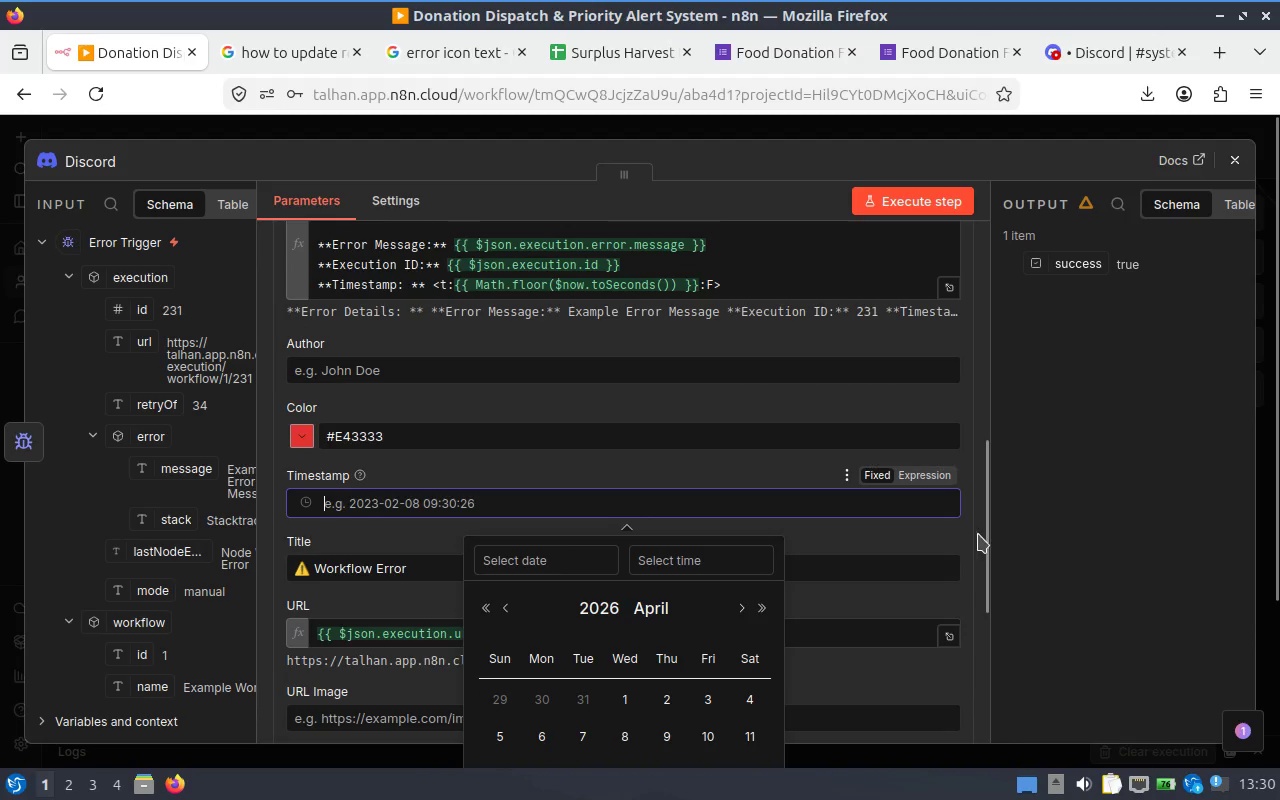 
left_click([978, 533])
 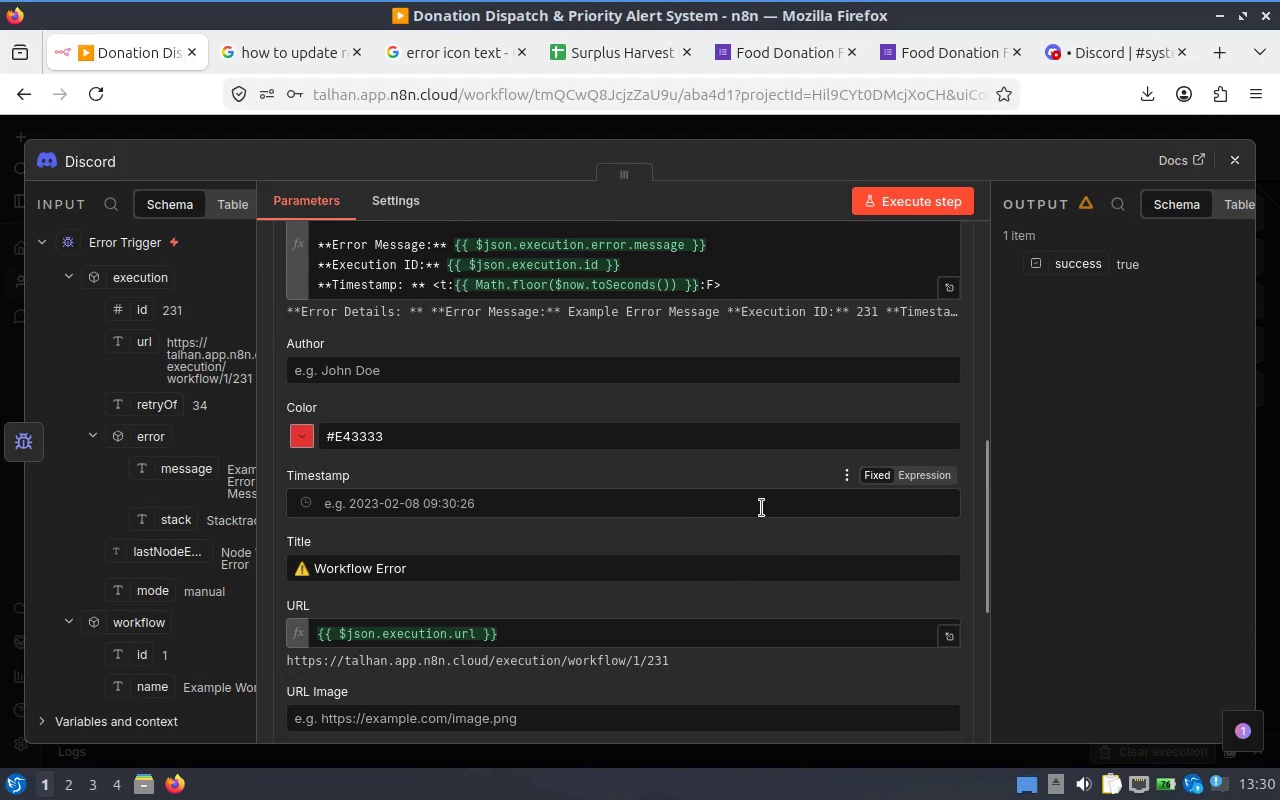 
left_click([656, 507])
 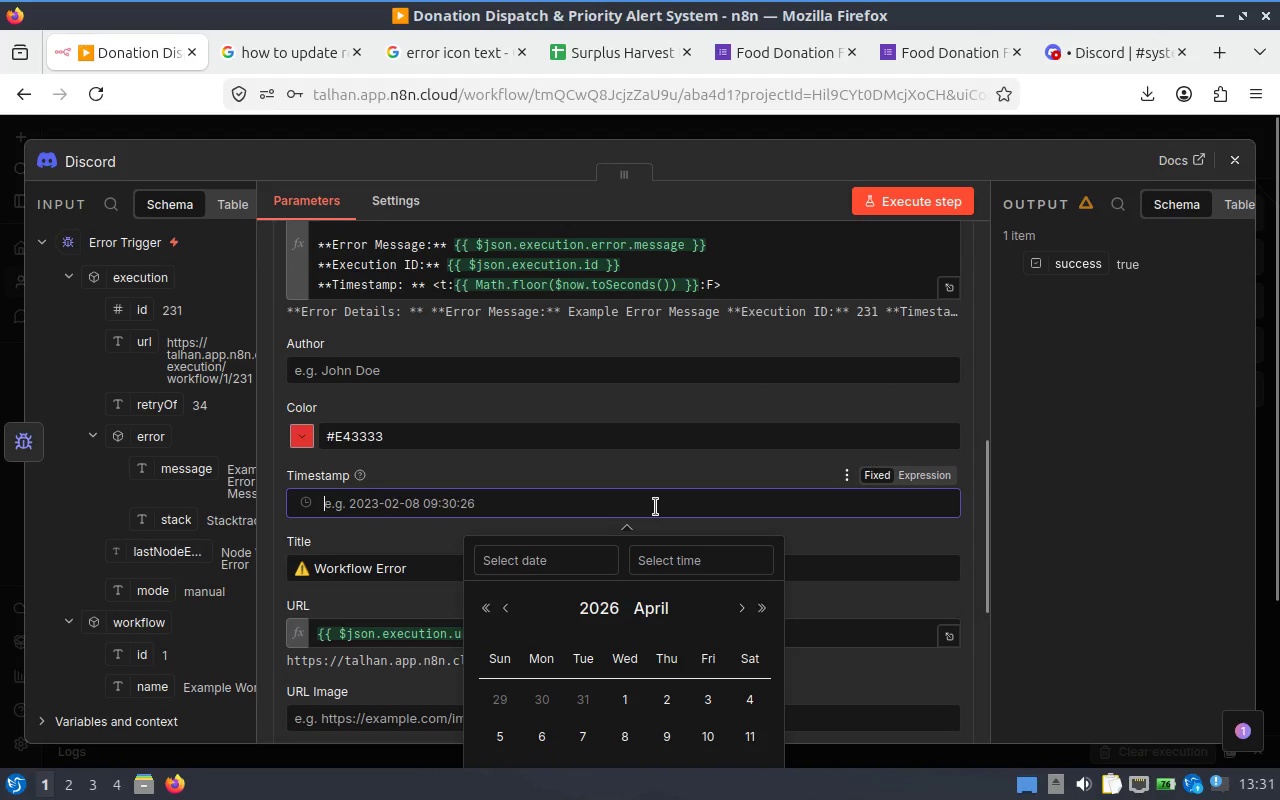 
type(no)
key(Backspace)
key(Backspace)
type({)
 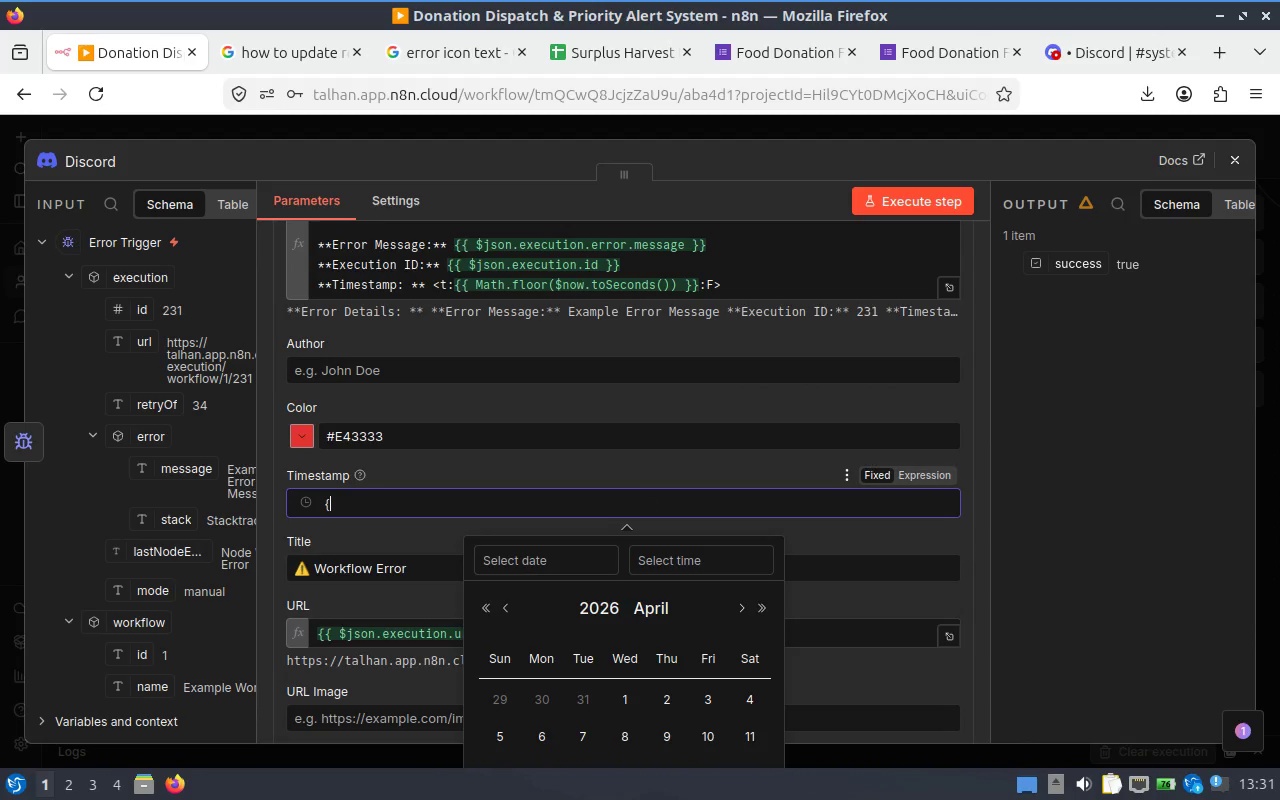 
left_click([911, 473])
 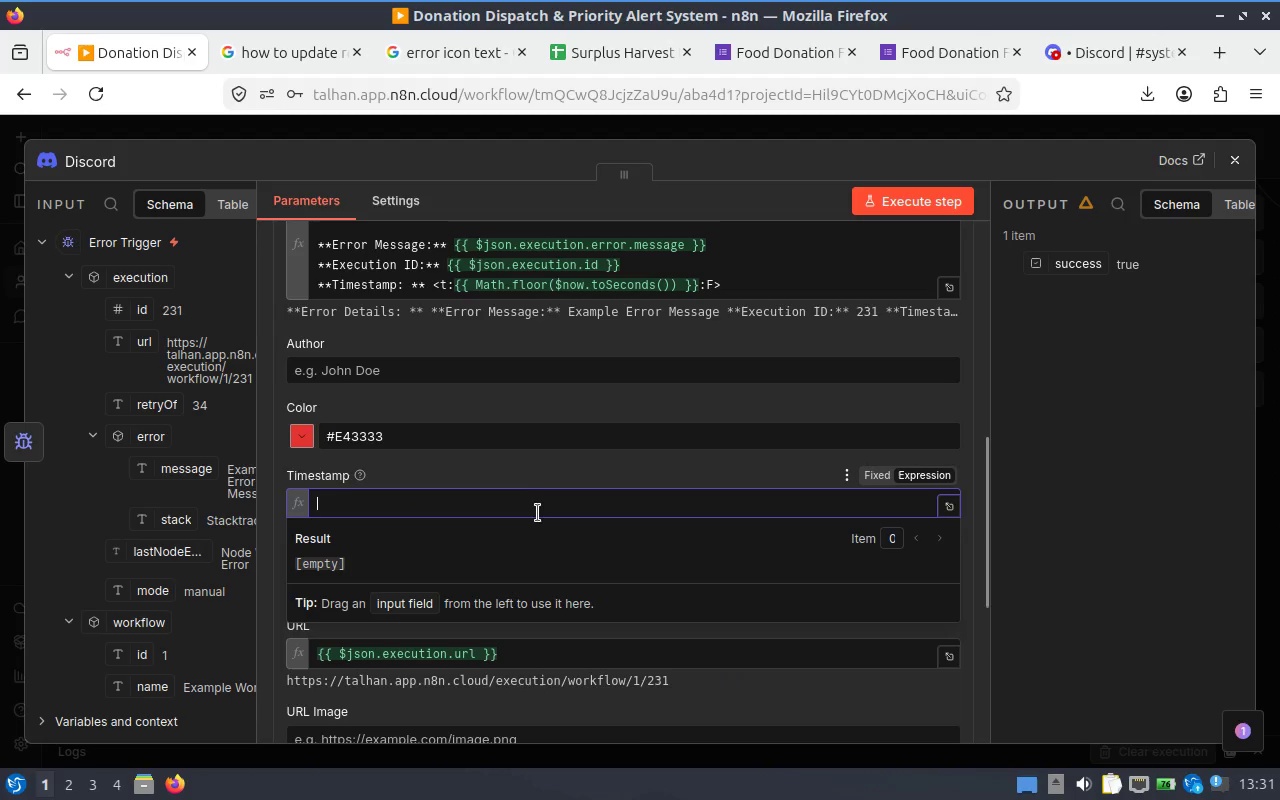 
left_click([533, 516])
 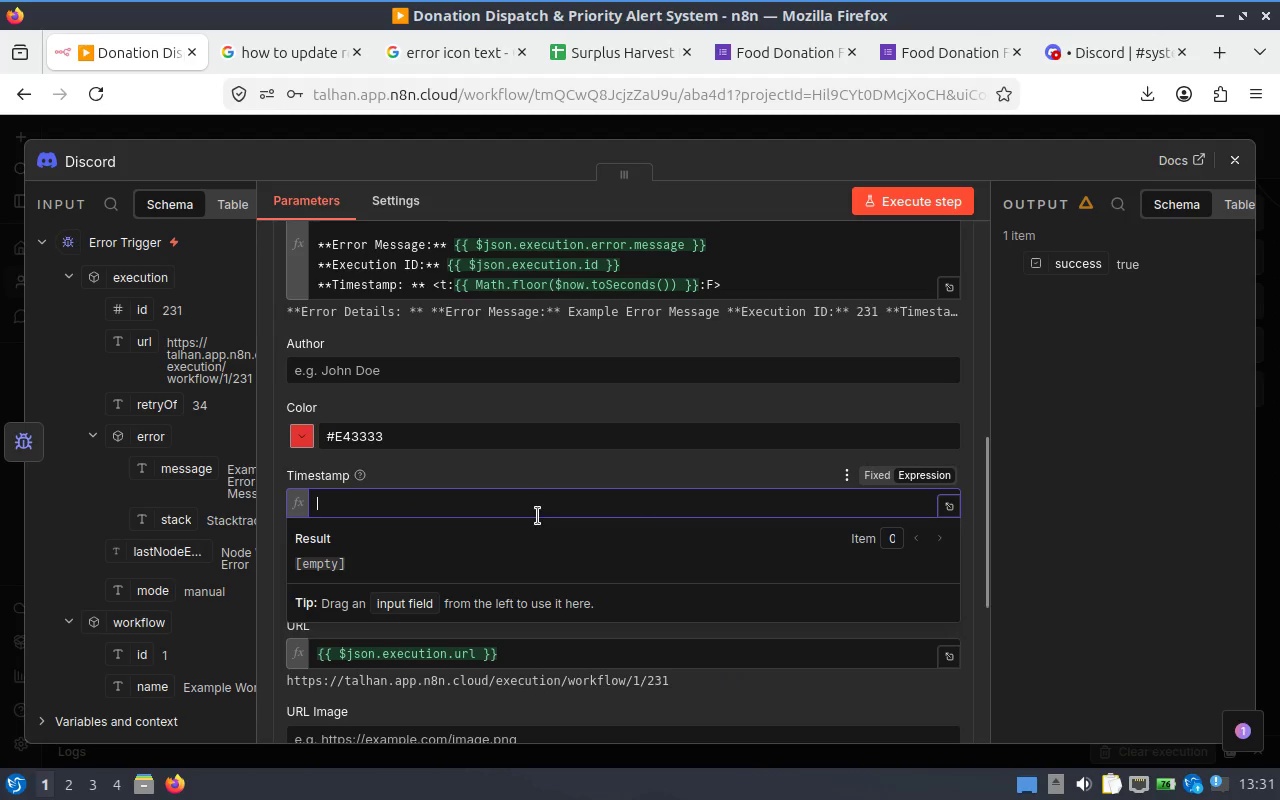 
key(Shift+BracketLeft)
 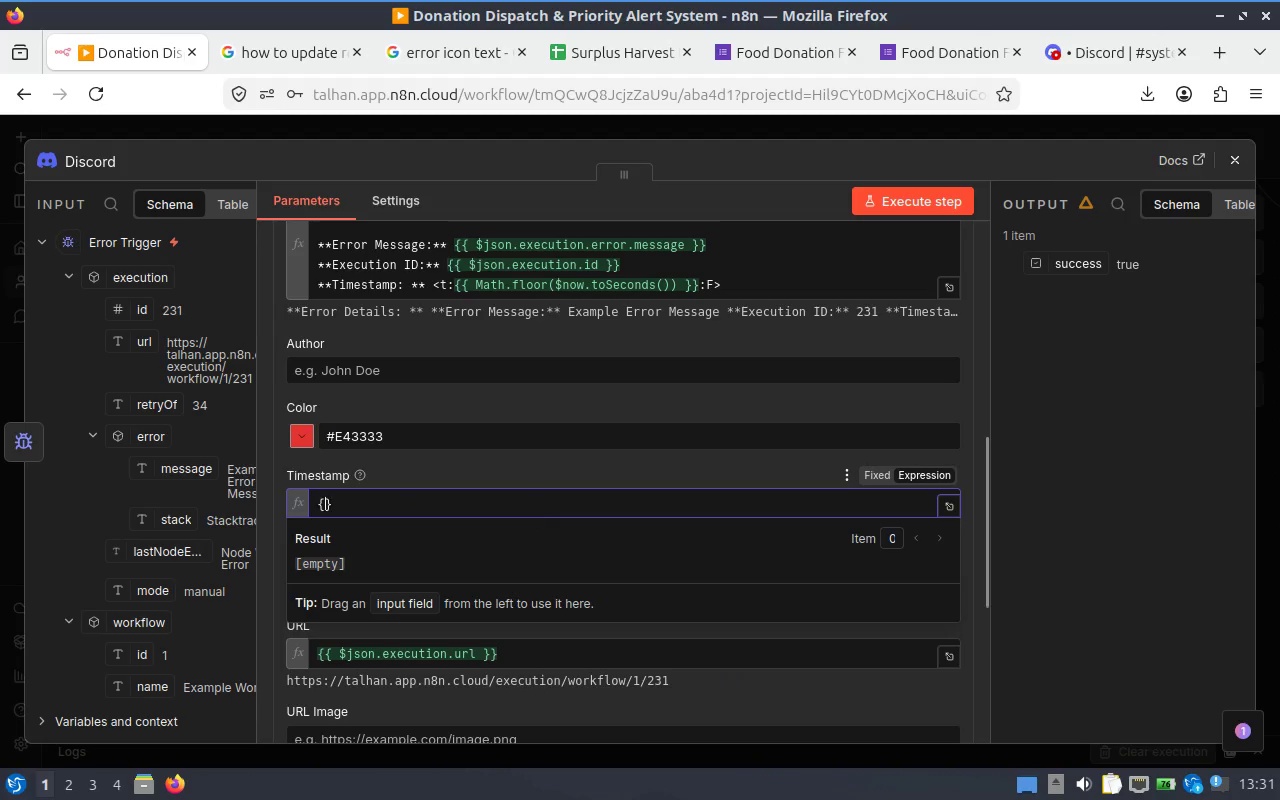 
key(Shift+BracketLeft)
 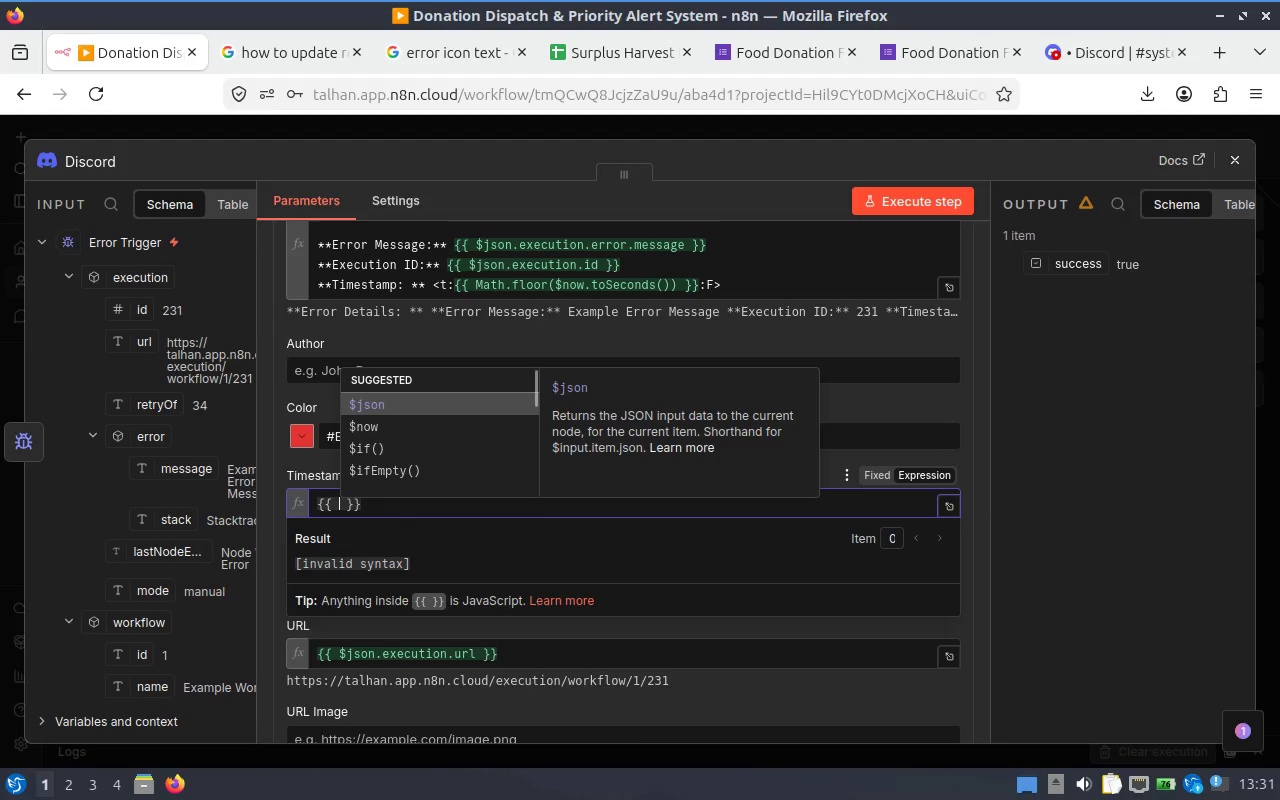 
key(ArrowDown)
 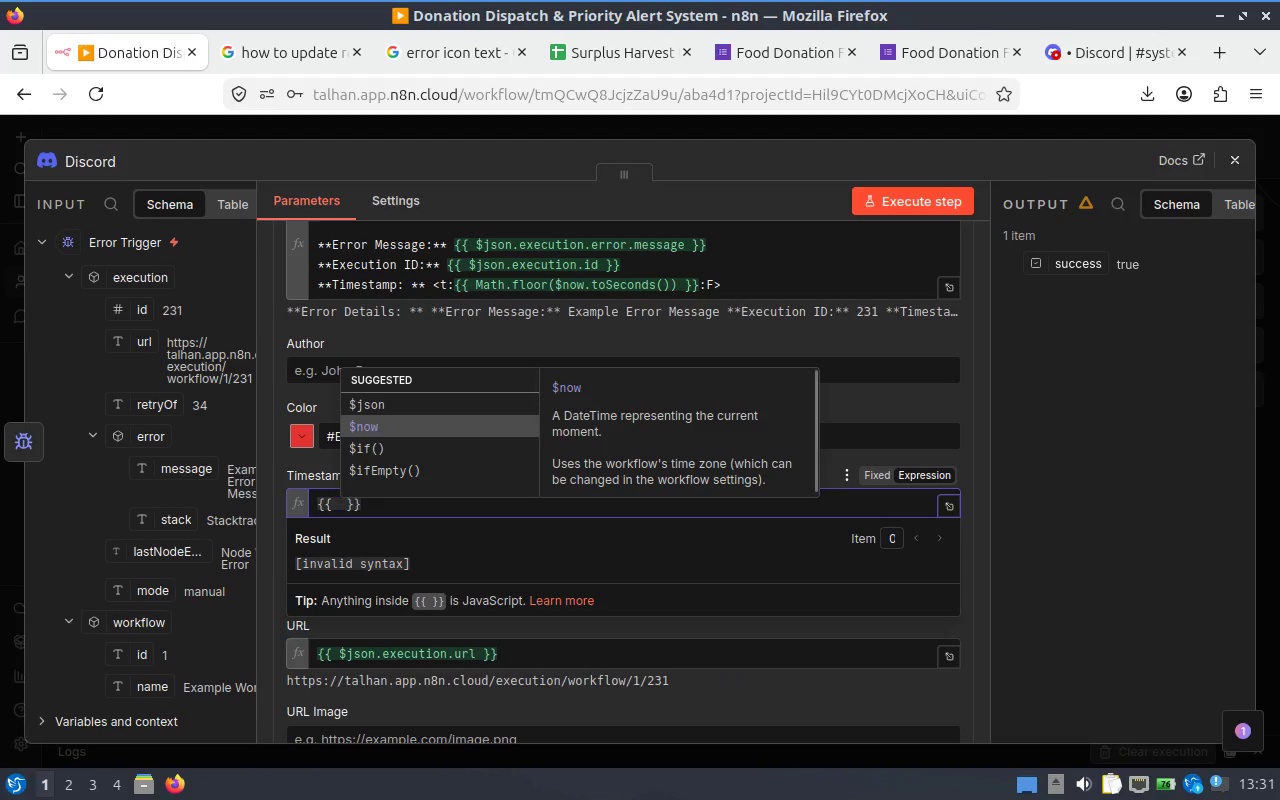 
key(Enter)
 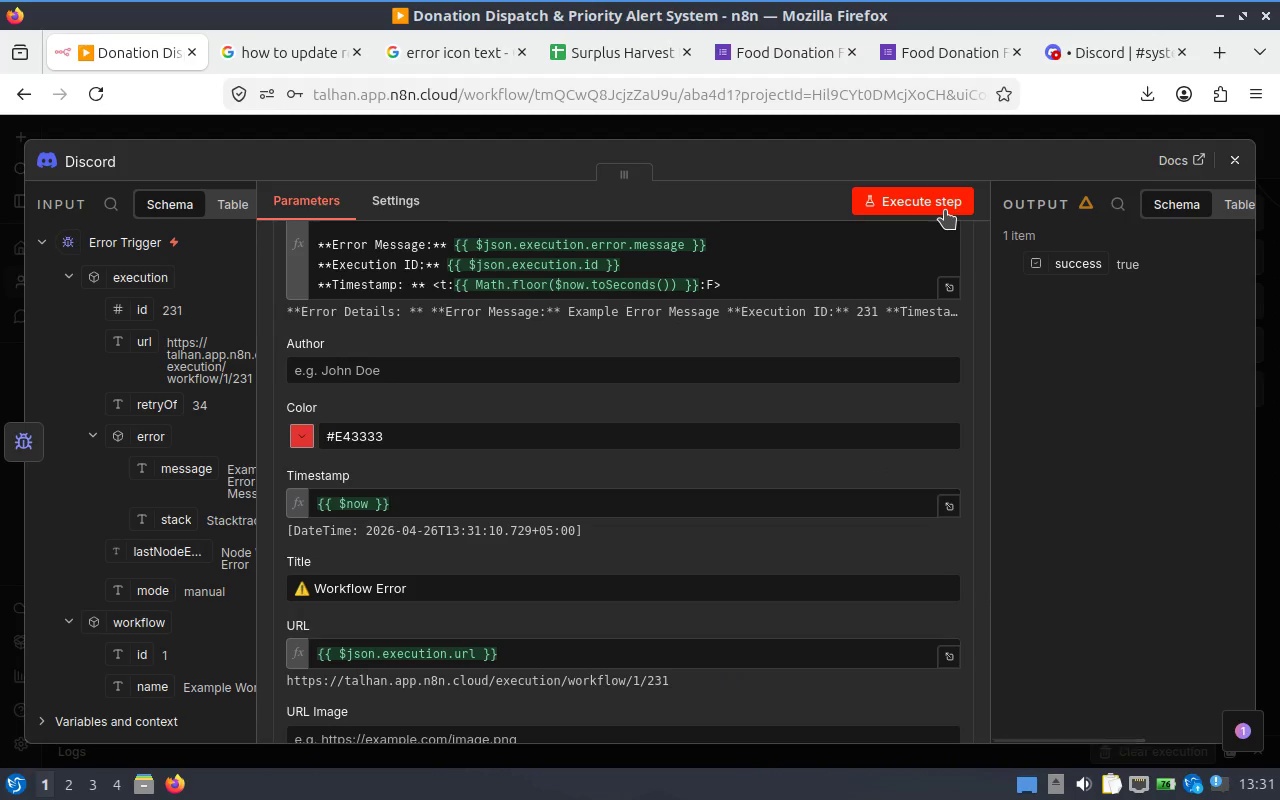 
left_click([945, 210])
 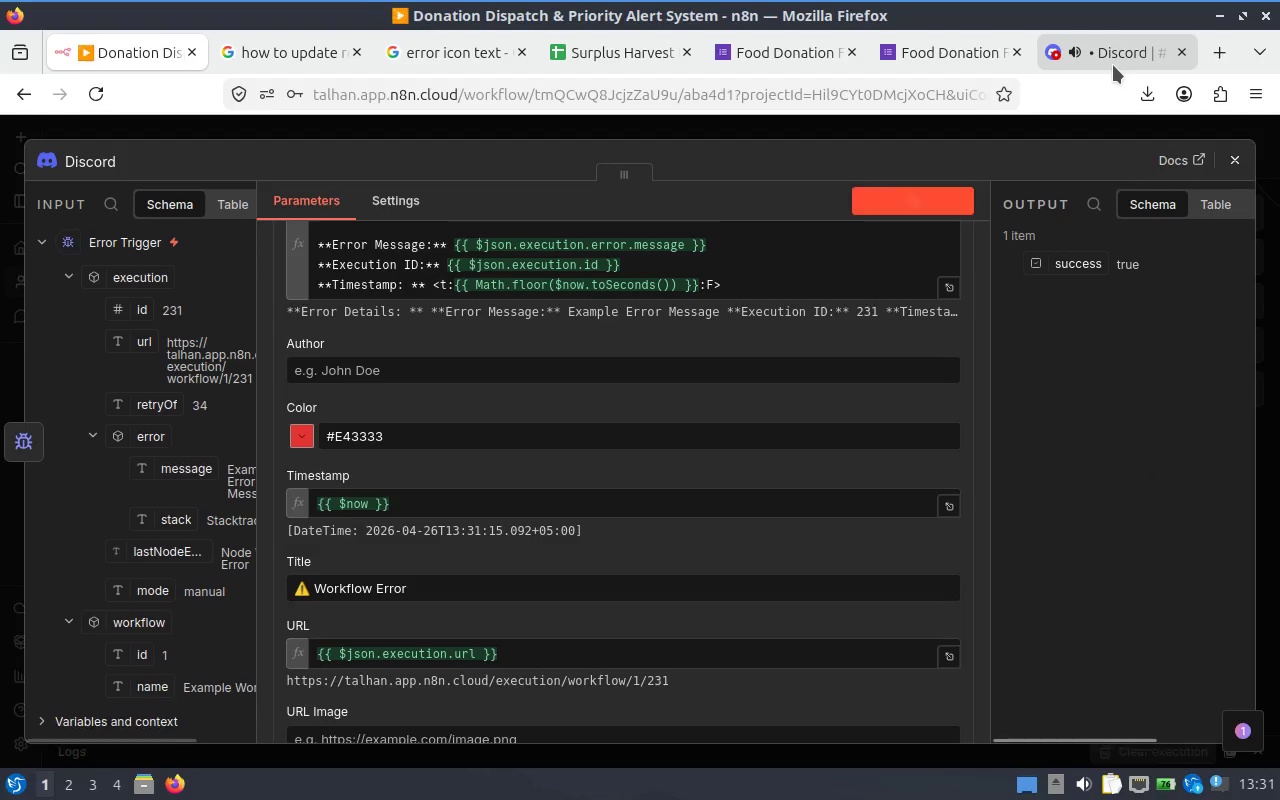 
left_click([1113, 65])
 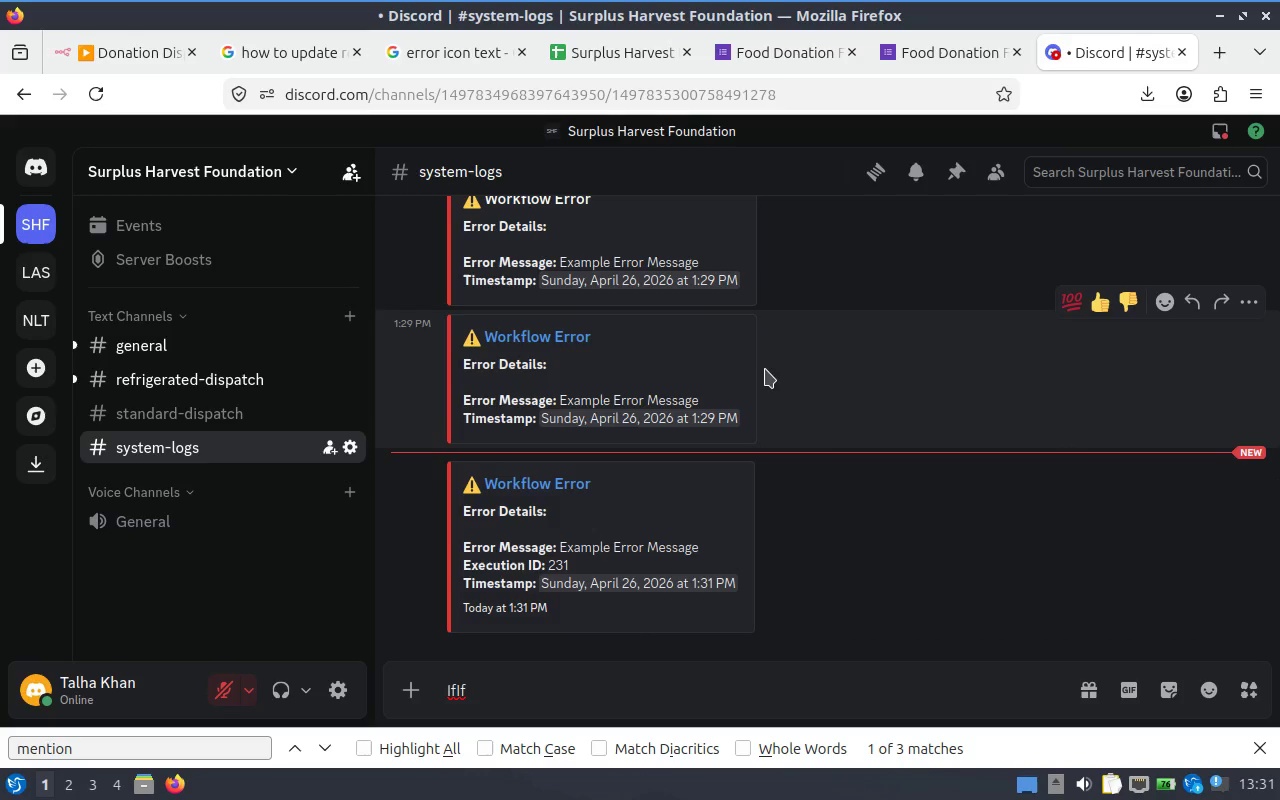 
wait(22.04)
 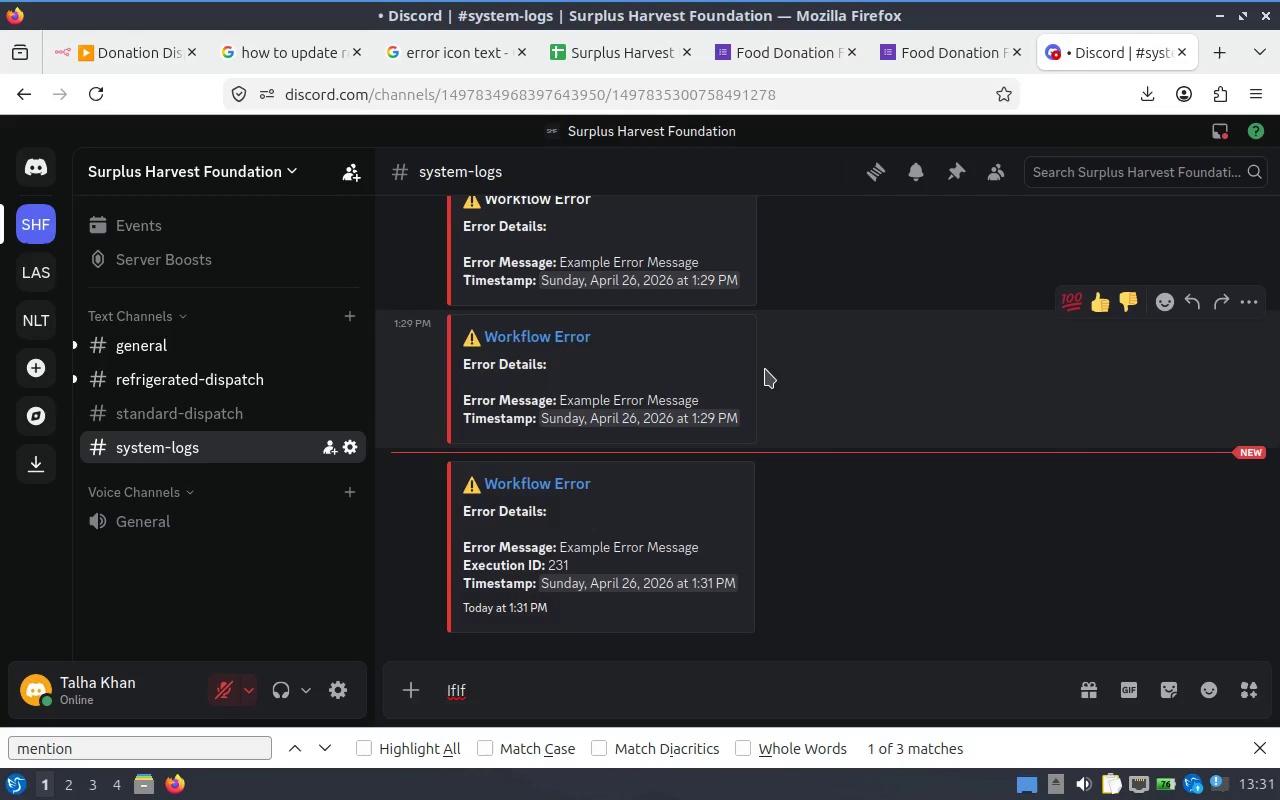 
left_click([120, 51])
 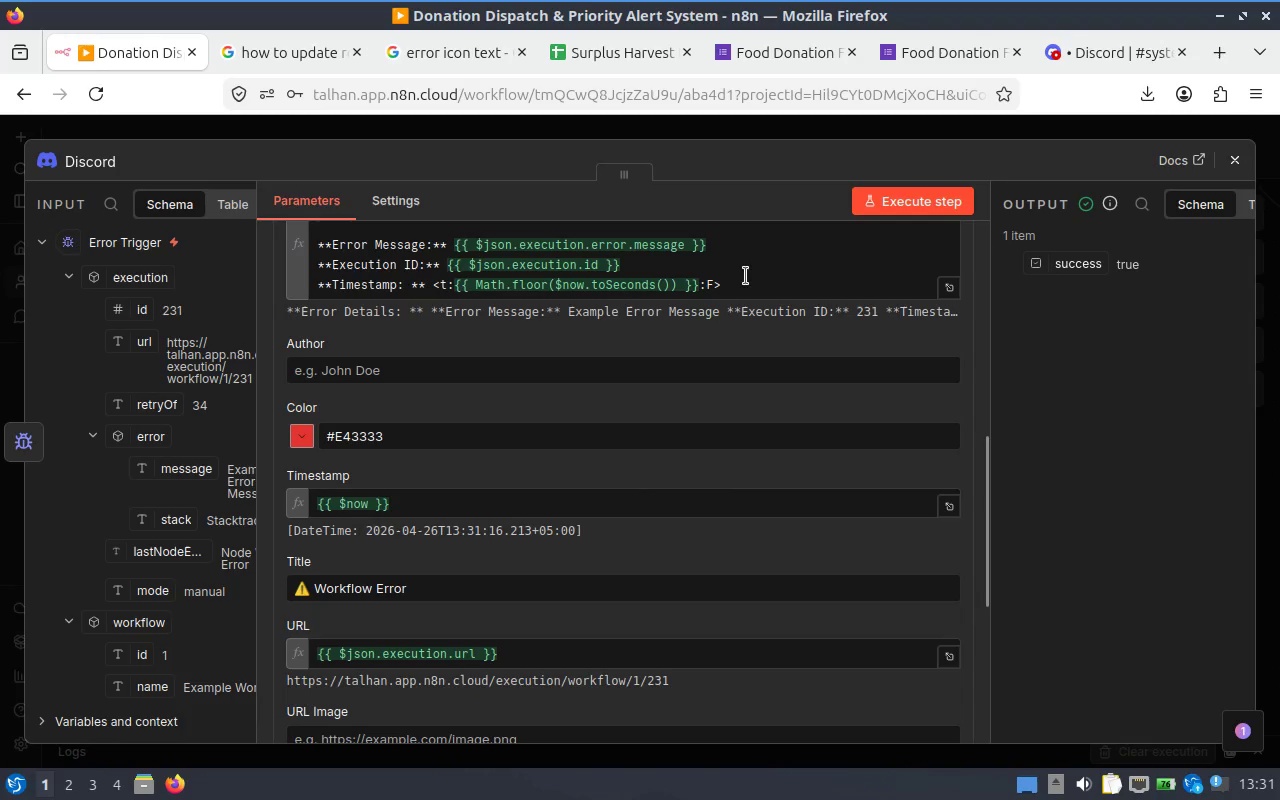 
left_click_drag(start_coordinate=[771, 286], to_coordinate=[775, 271])
 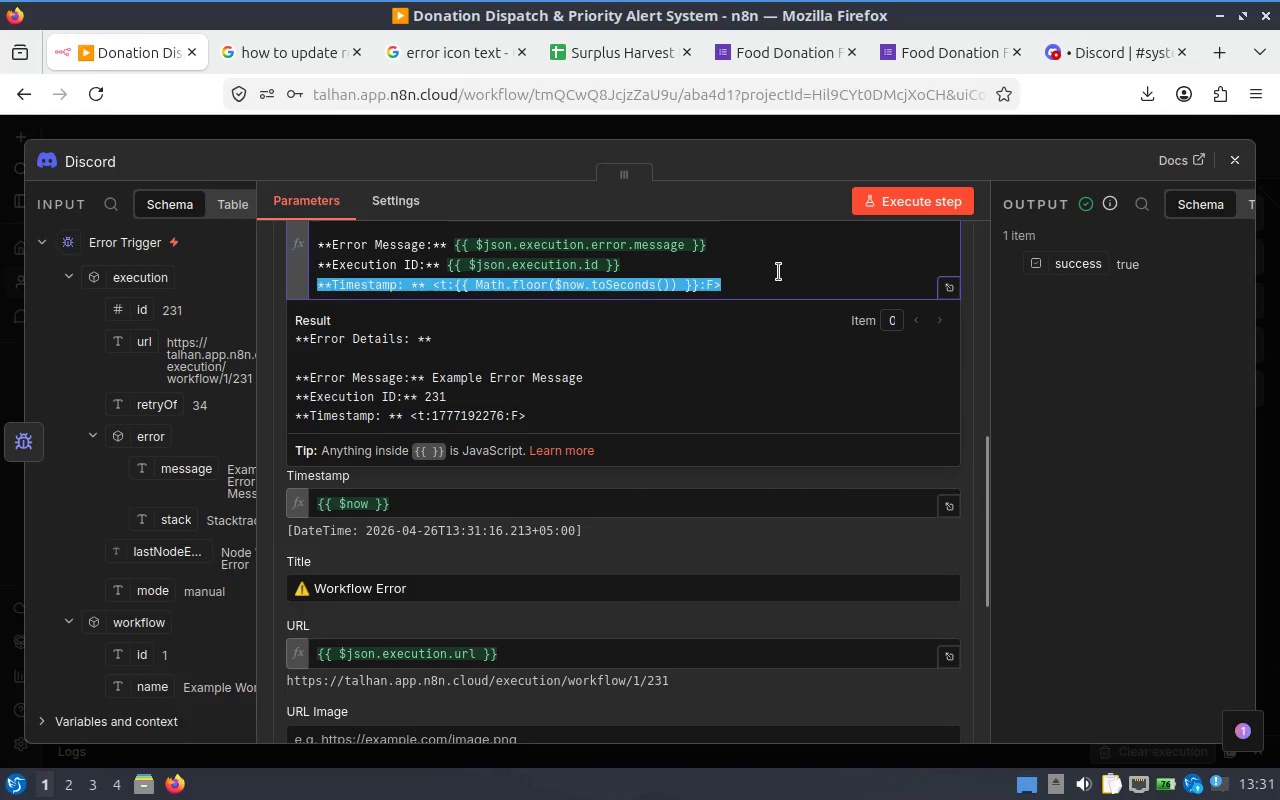 
key(Backspace)
 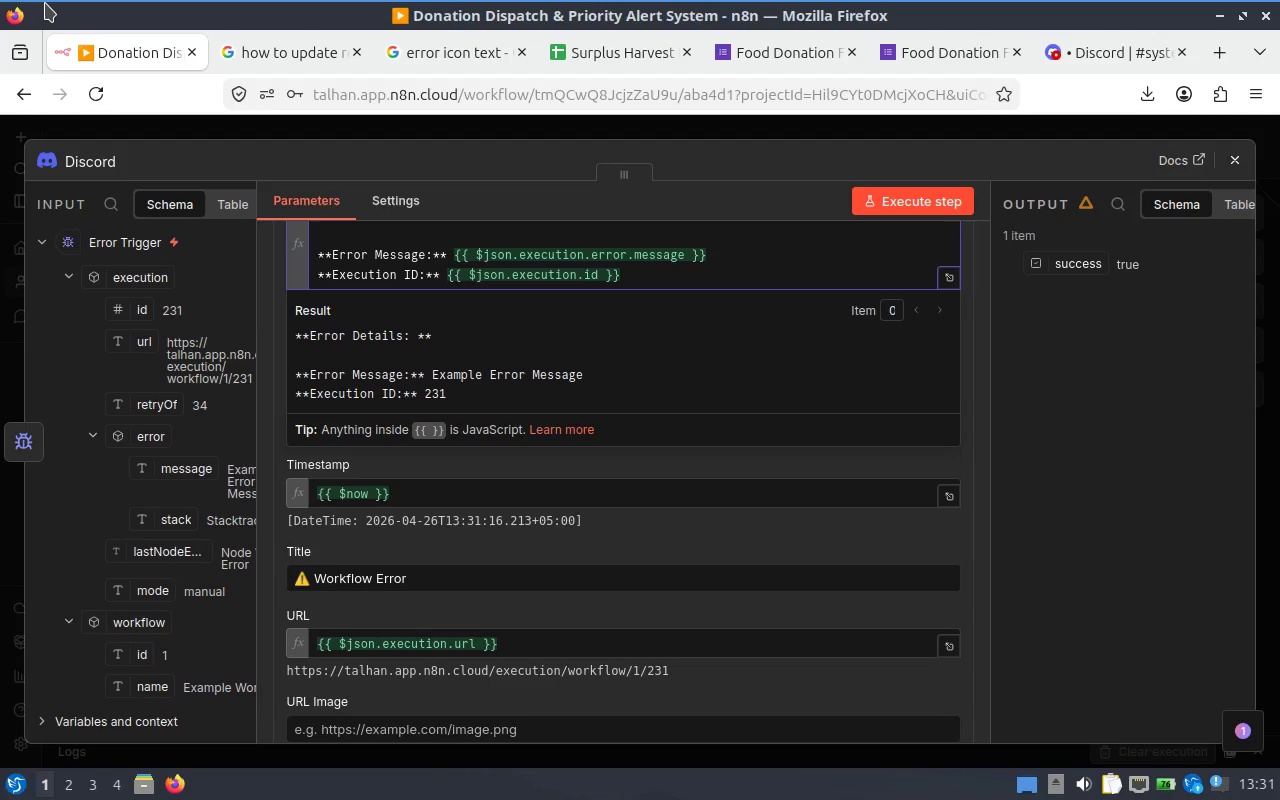 
wait(14.66)
 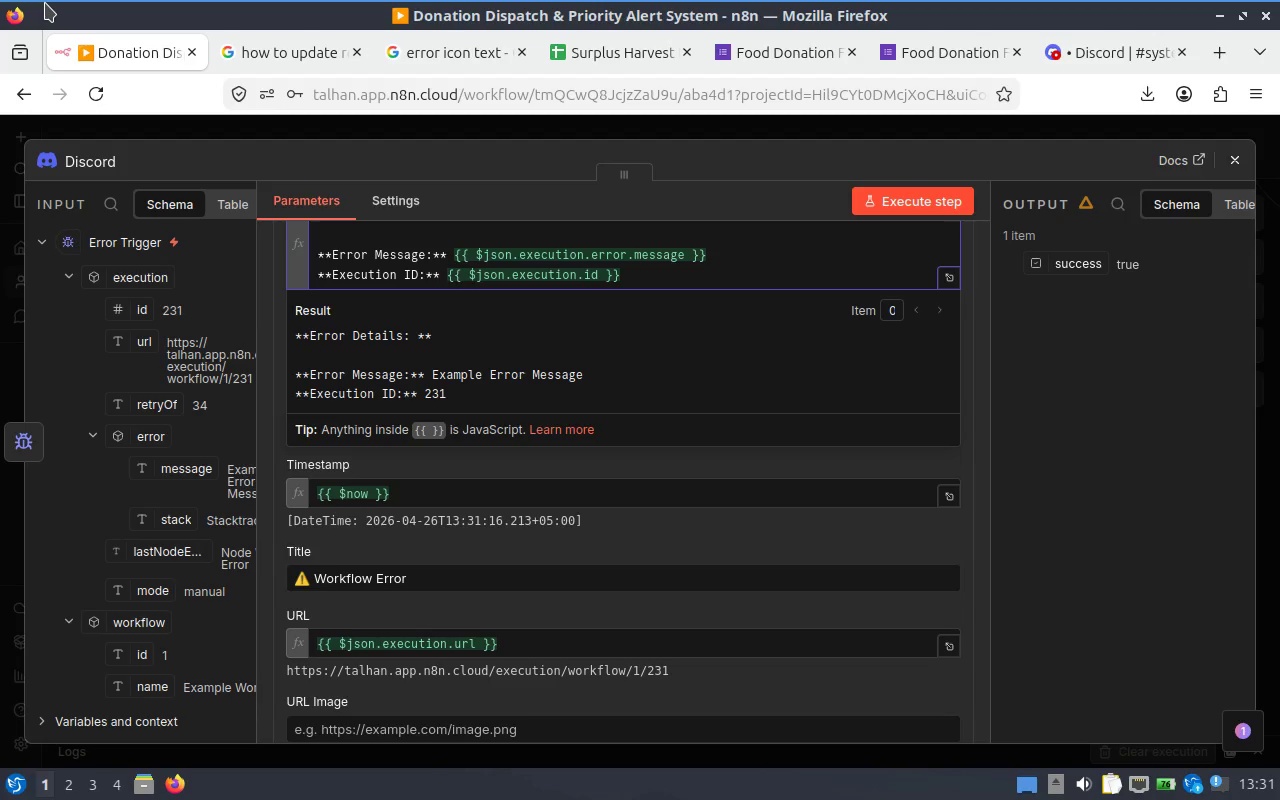 
left_click([655, 386])
 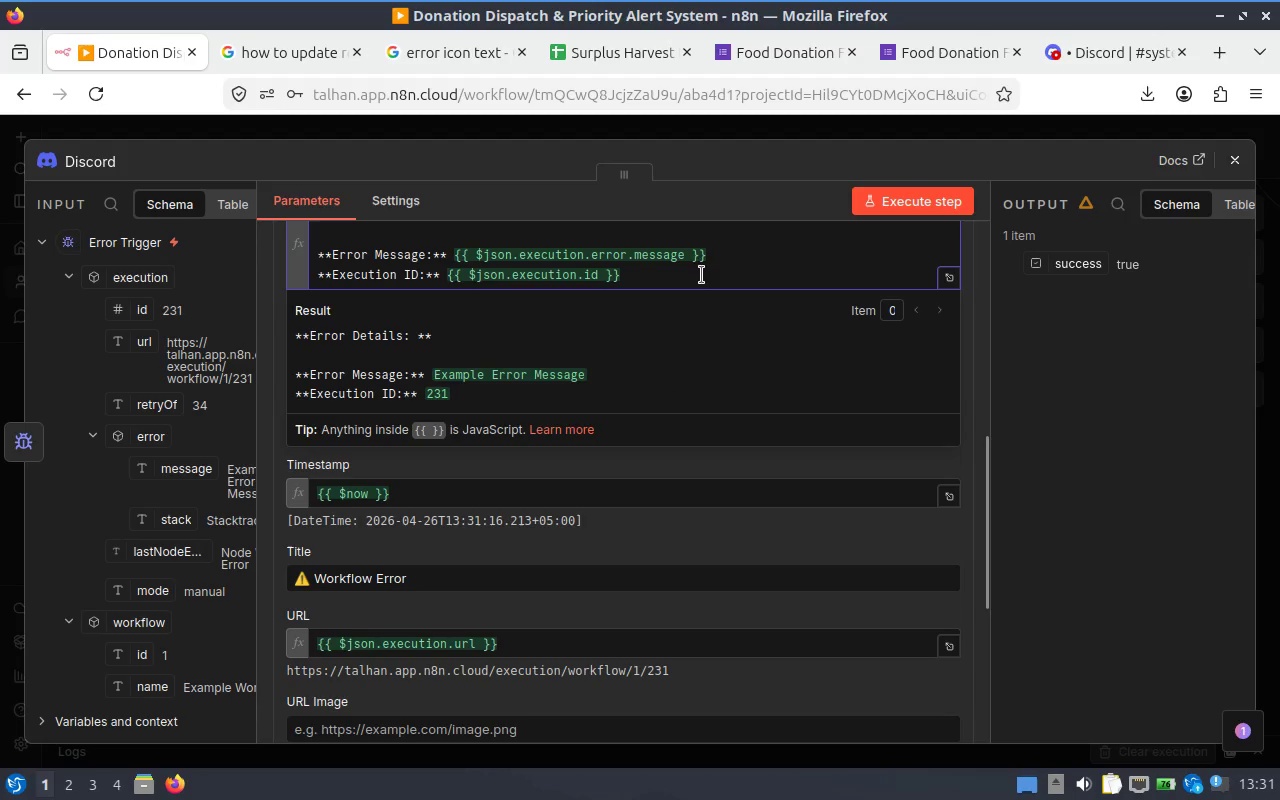 
left_click([704, 275])
 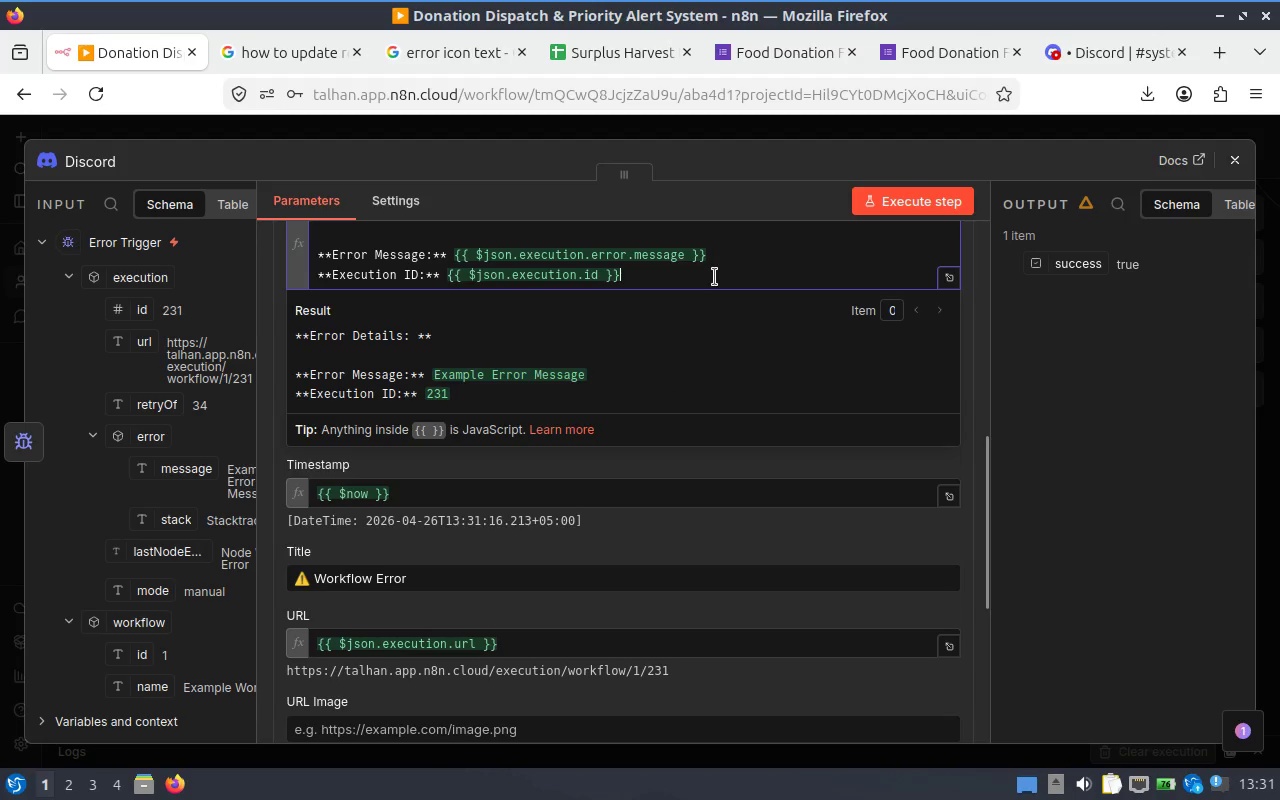 
key(Enter)
 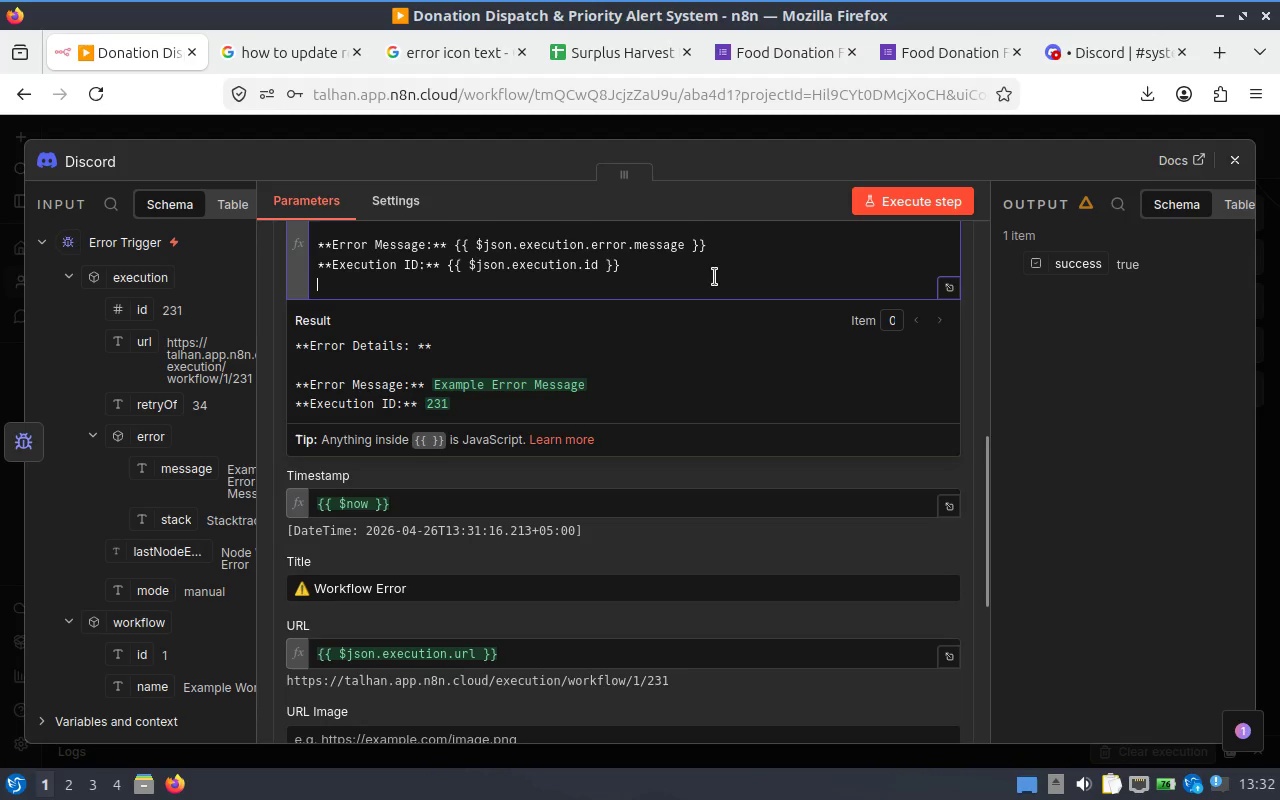 
type(****)
 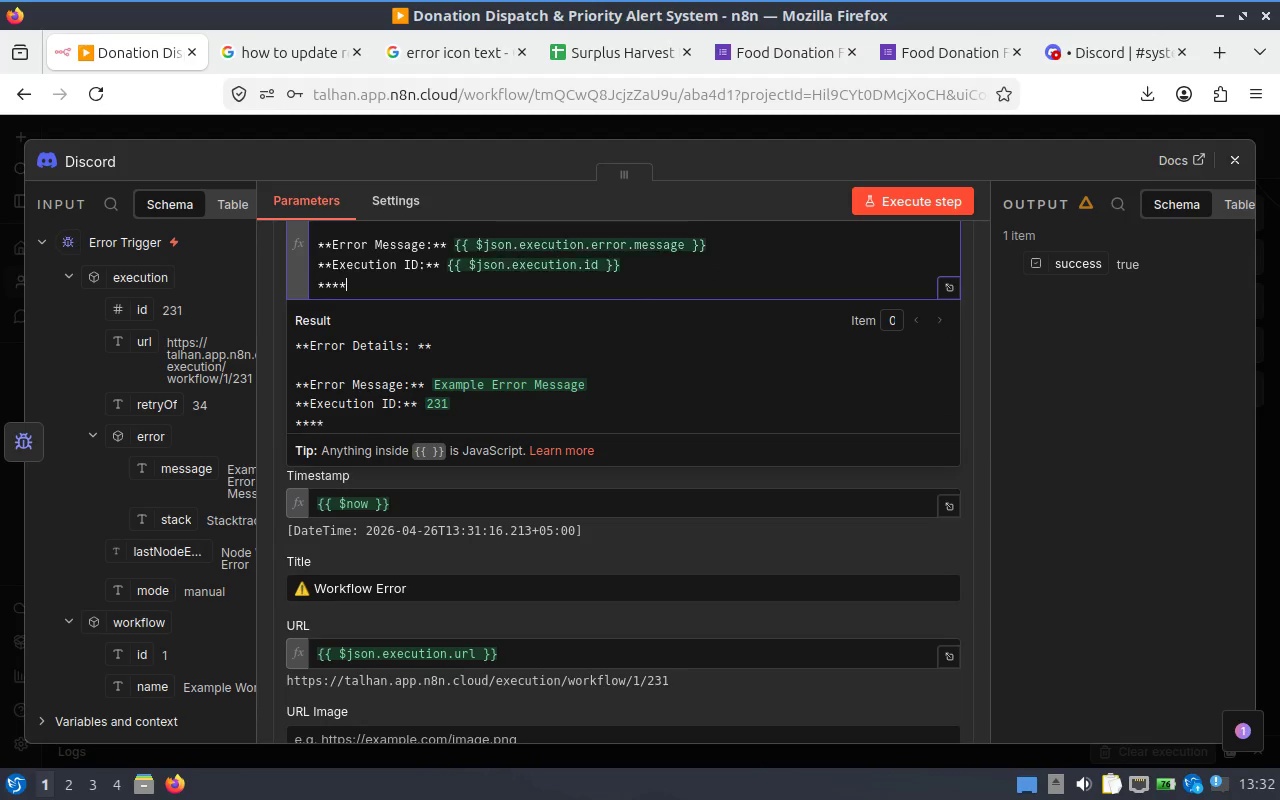 
key(ArrowLeft)
 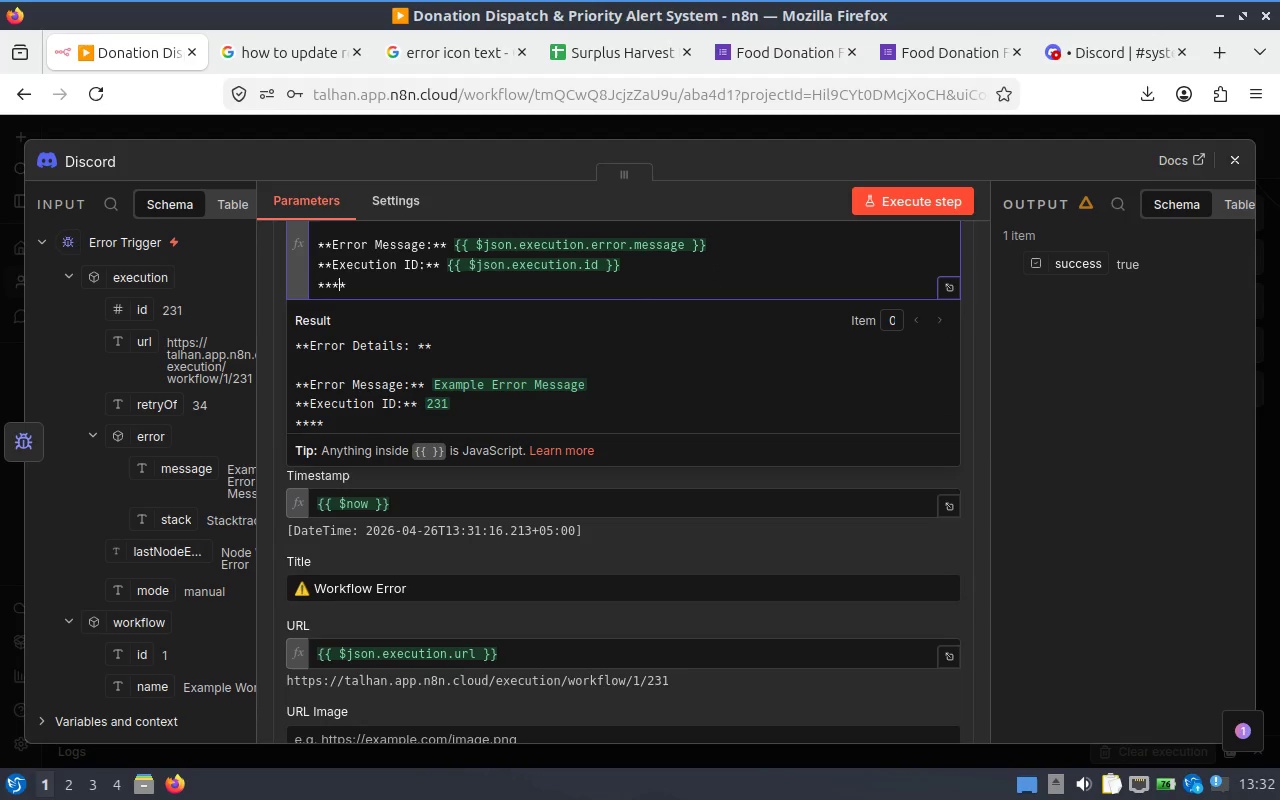 
key(ArrowLeft)
 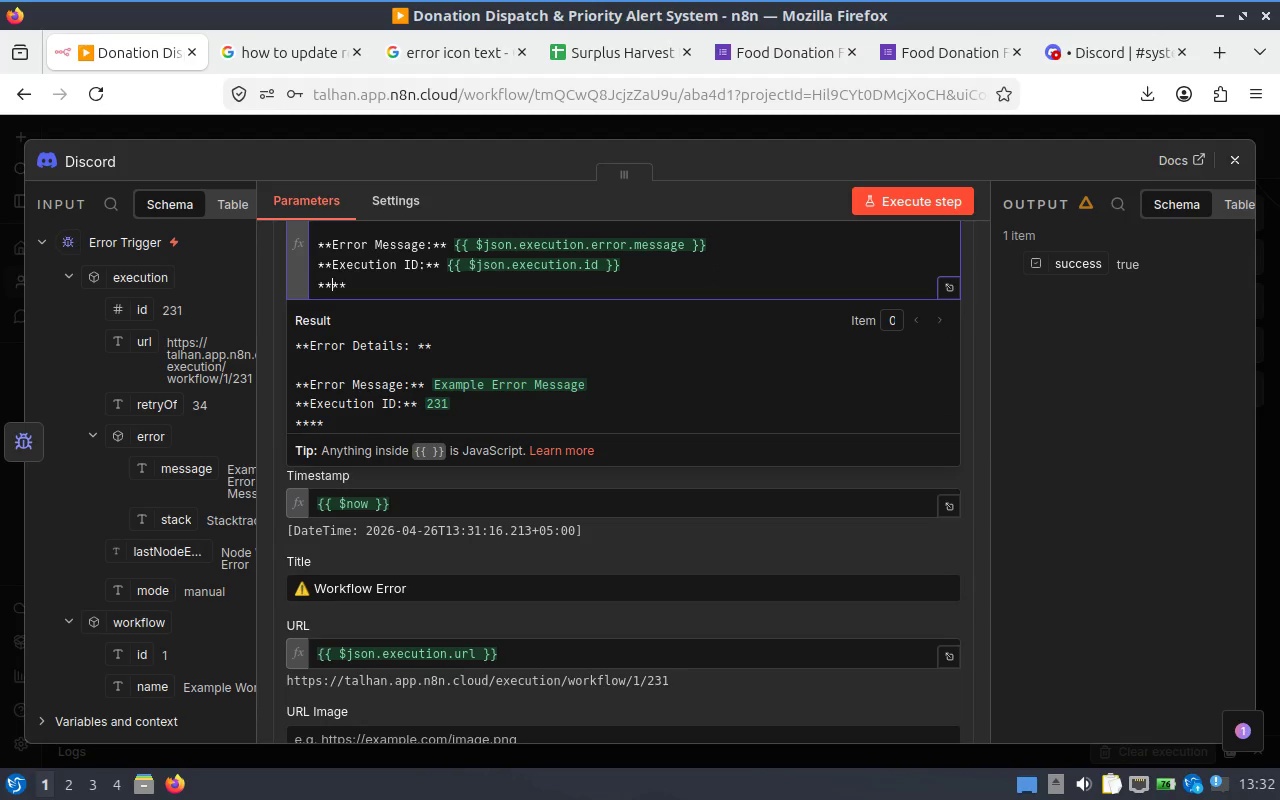 
type(Error Node: )
key(Backspace)
 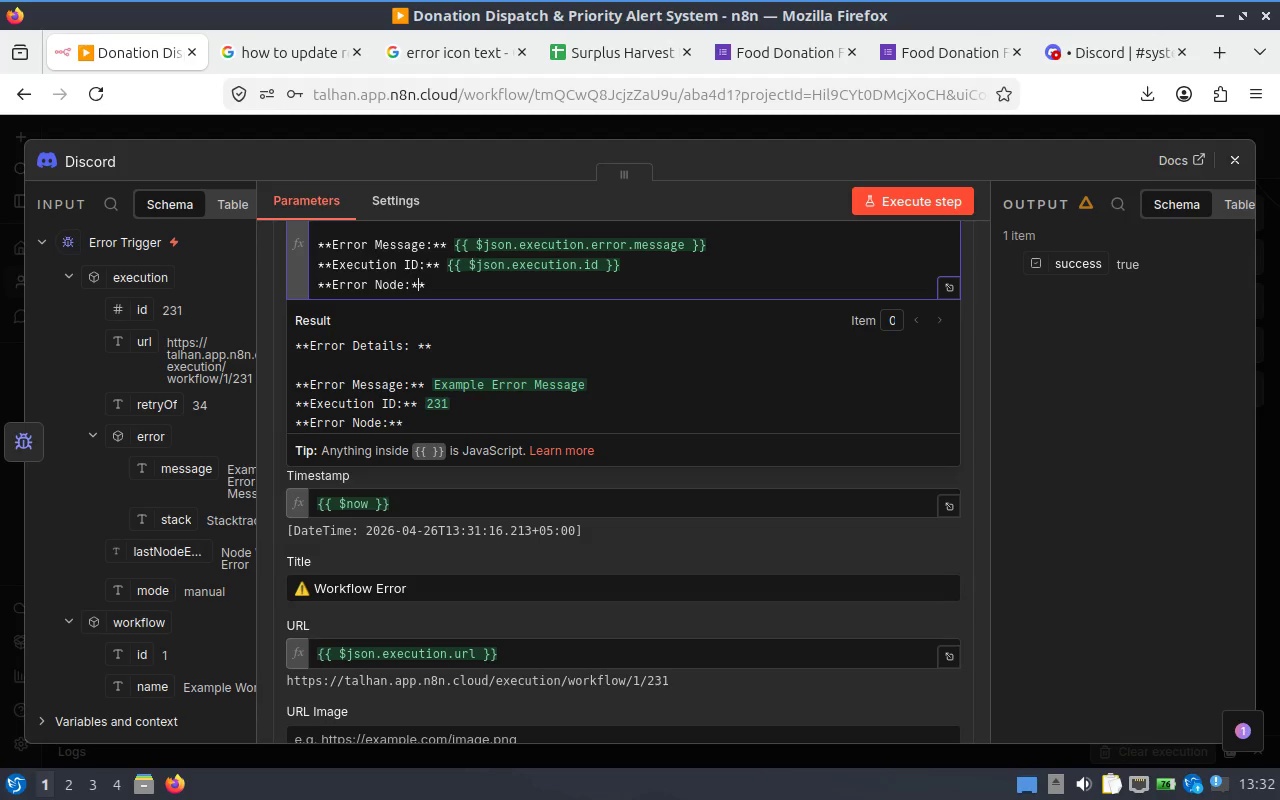 
 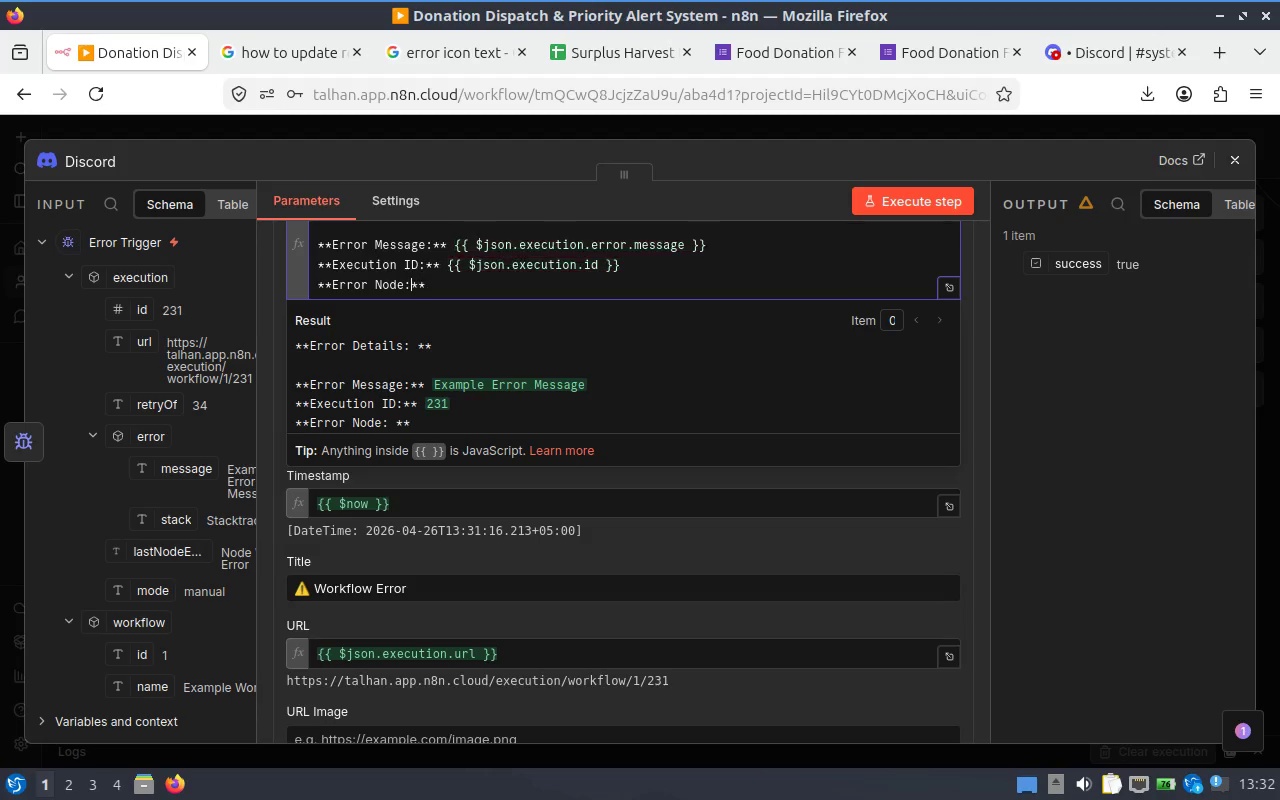 
key(ArrowRight)
 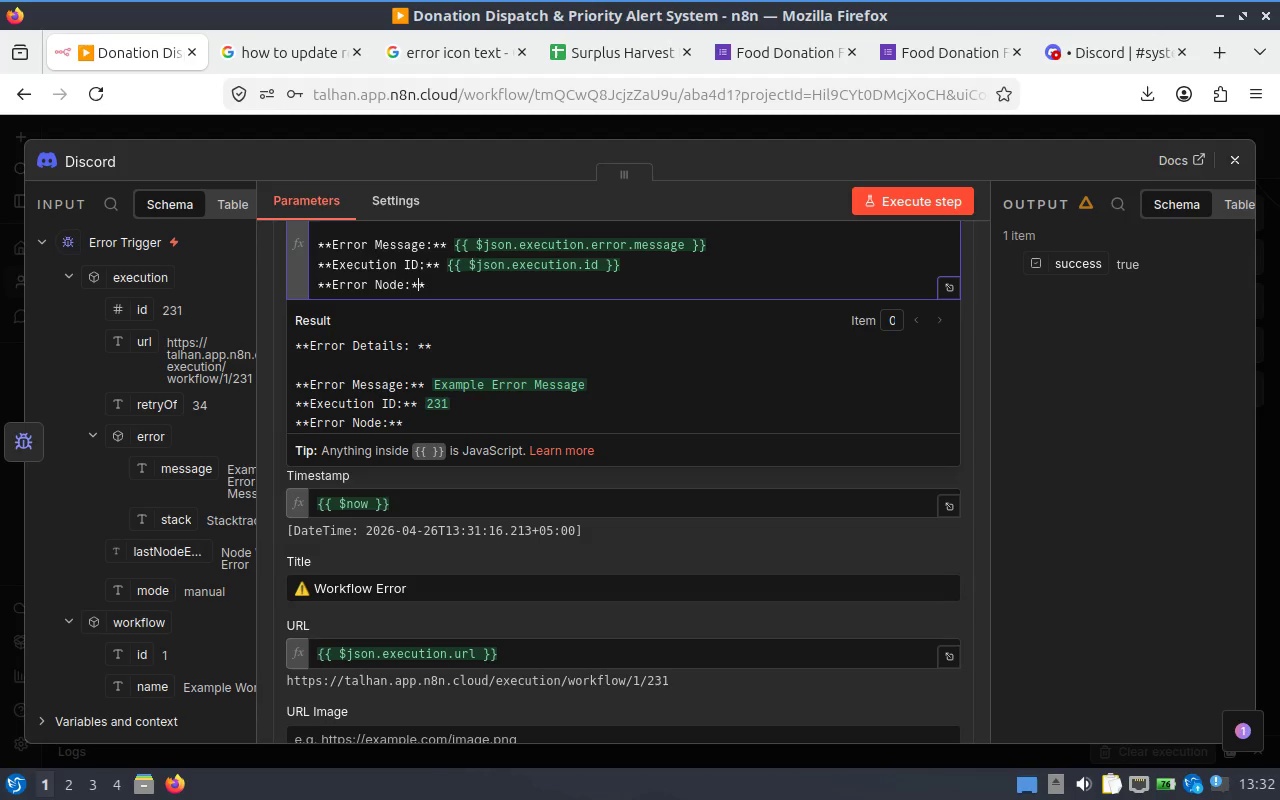 
key(ArrowRight)
 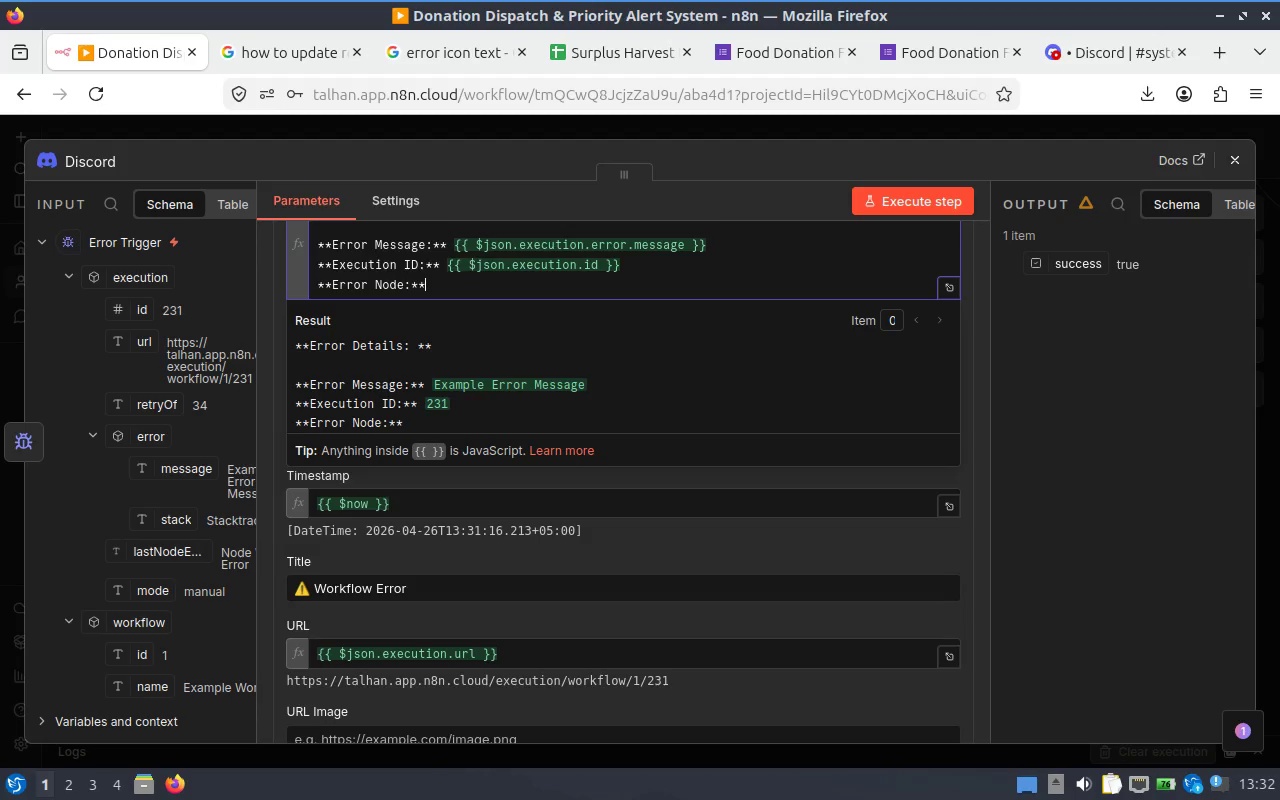 
key(Space)
 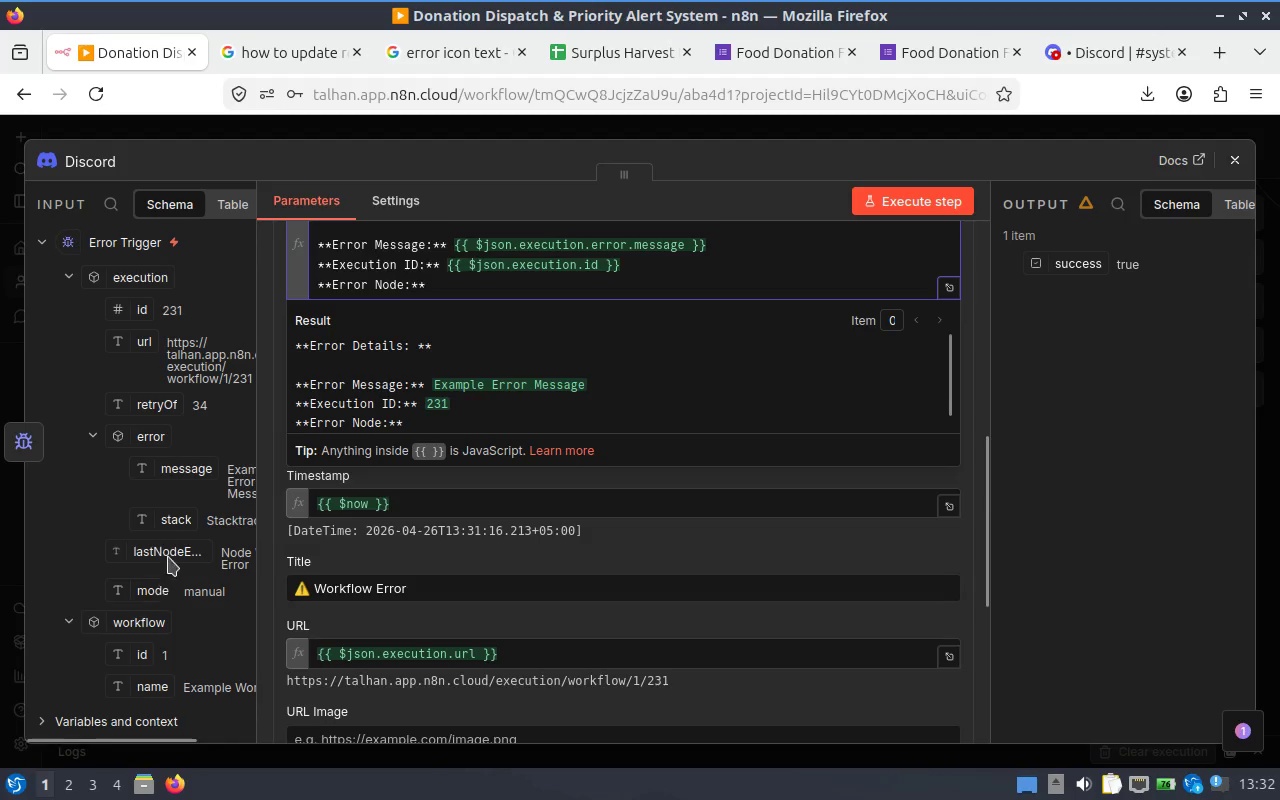 
scroll: coordinate [164, 540], scroll_direction: none, amount: 0.0
 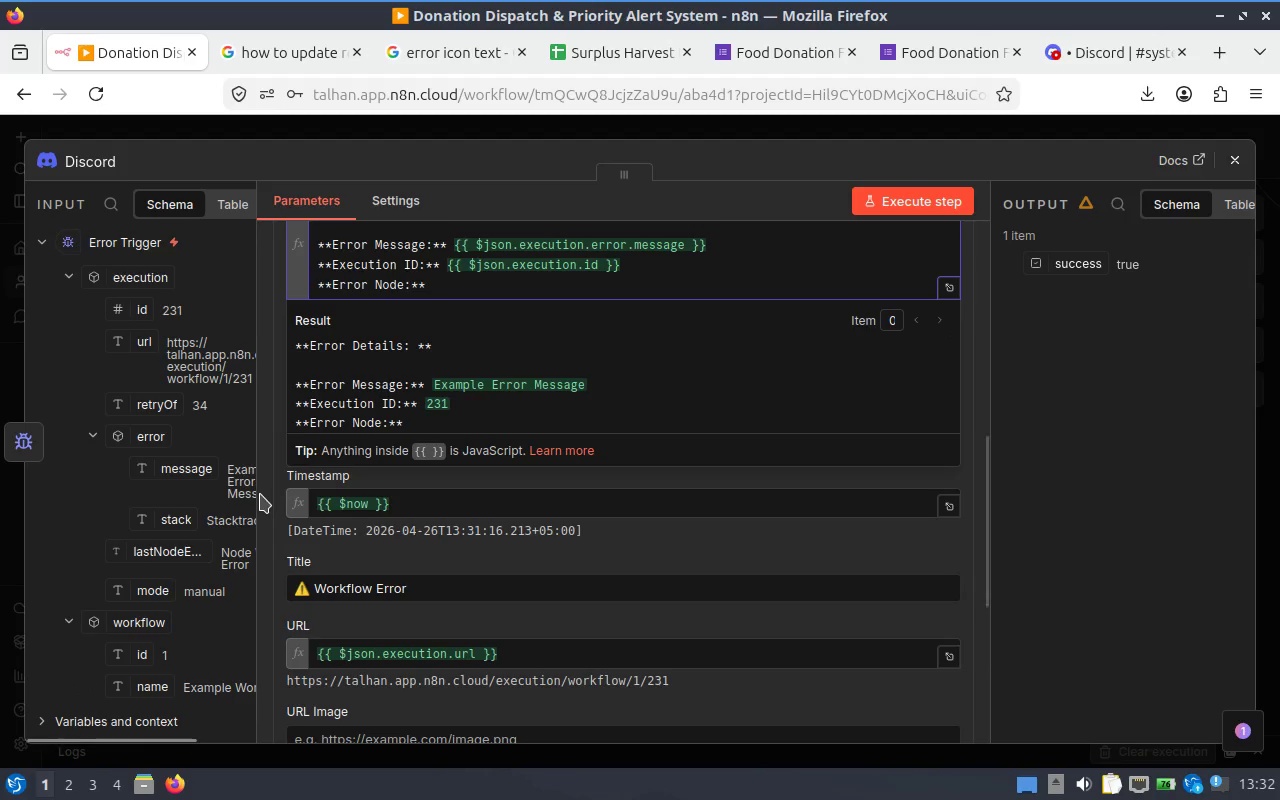 
scroll: coordinate [171, 408], scroll_direction: down, amount: 1.0
 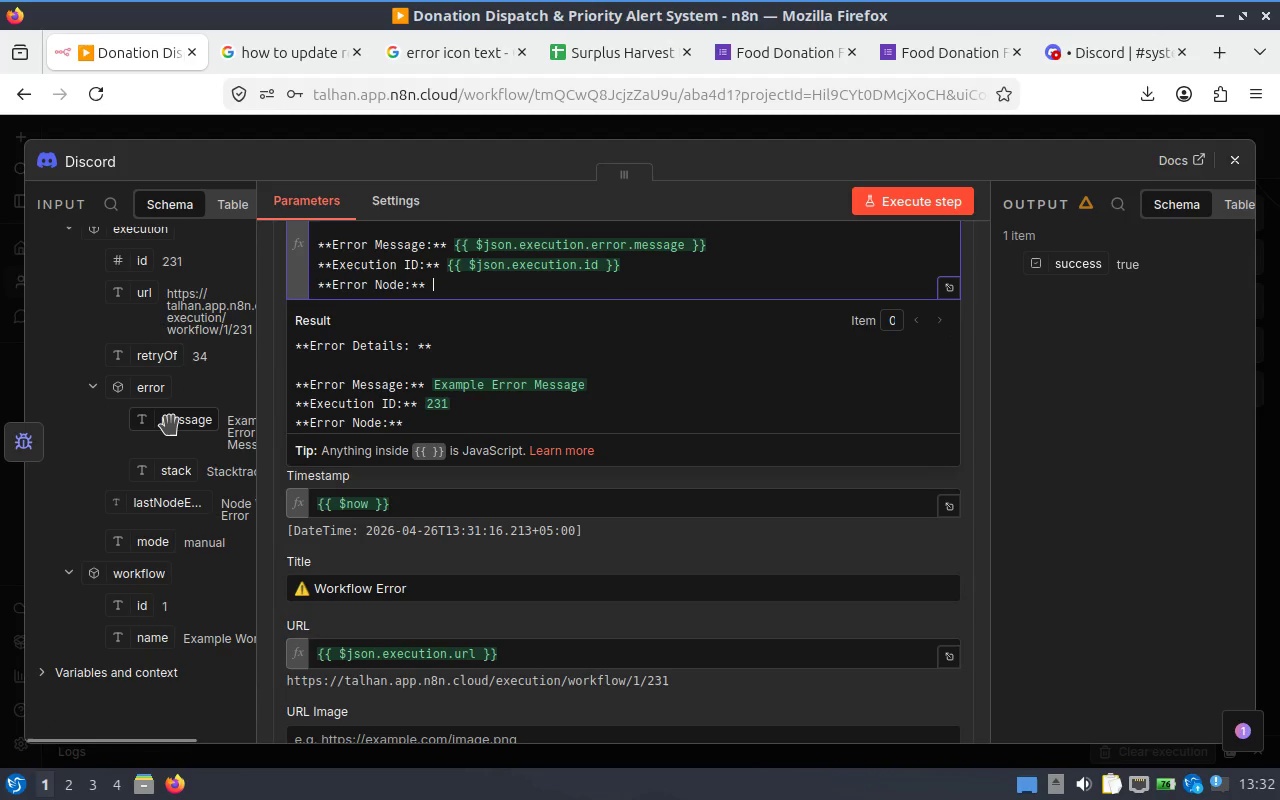 
scroll: coordinate [171, 425], scroll_direction: up, amount: 2.0
 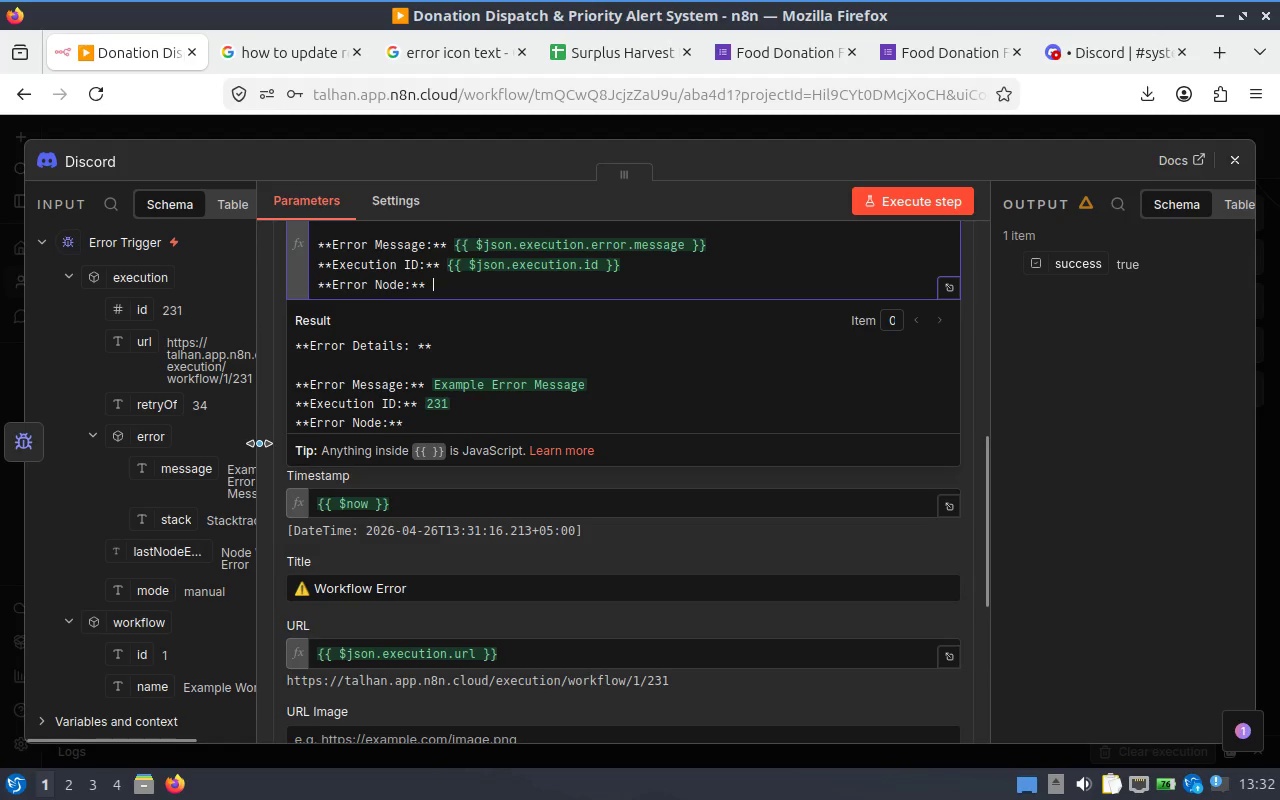 
left_click_drag(start_coordinate=[259, 444], to_coordinate=[264, 444])
 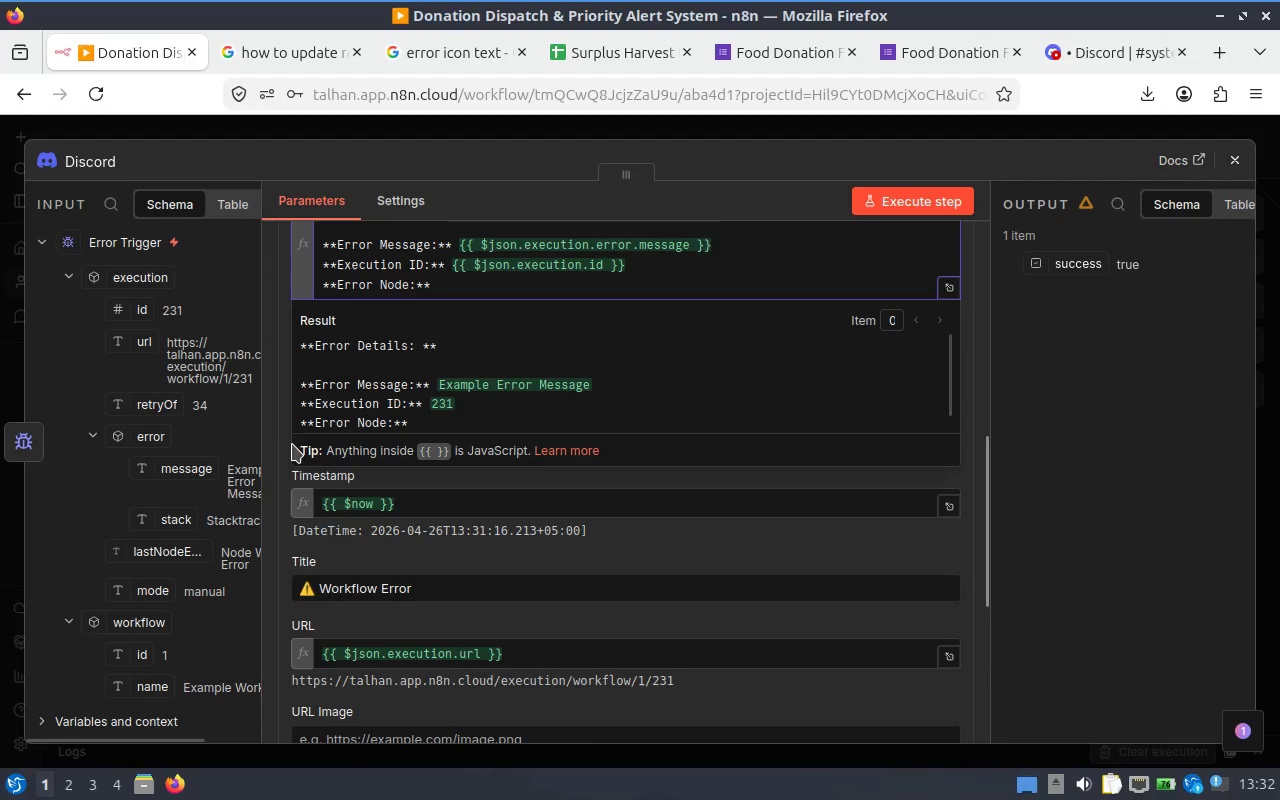 
left_click_drag(start_coordinate=[293, 444], to_coordinate=[351, 444])
 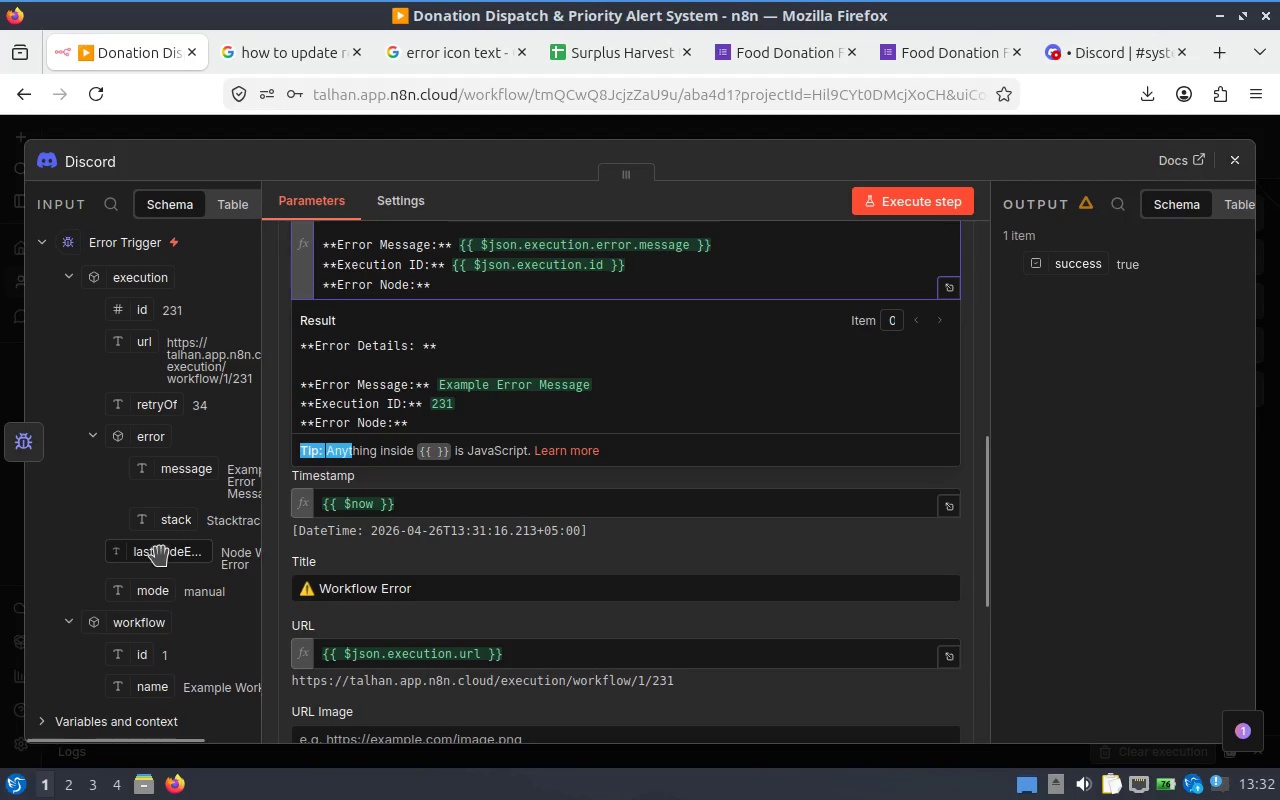 
left_click_drag(start_coordinate=[161, 556], to_coordinate=[501, 296])
 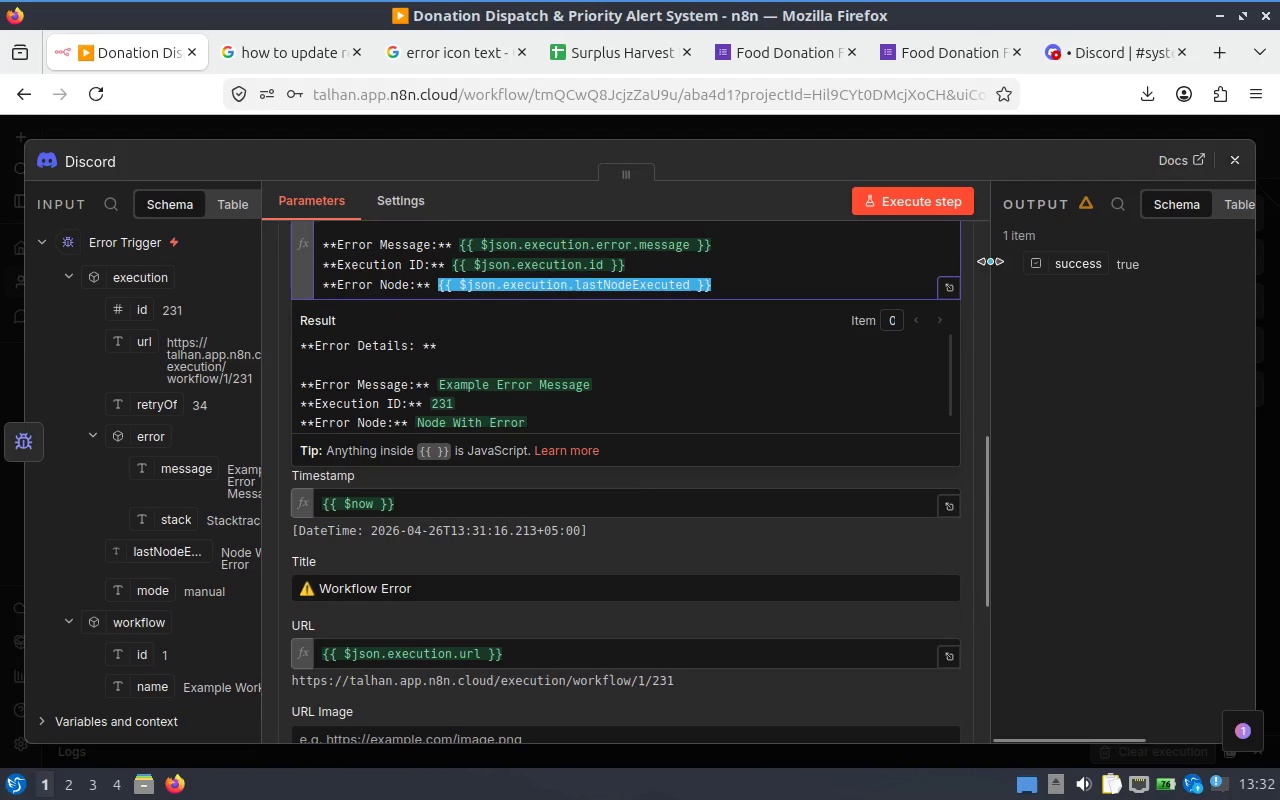 
left_click([984, 268])
 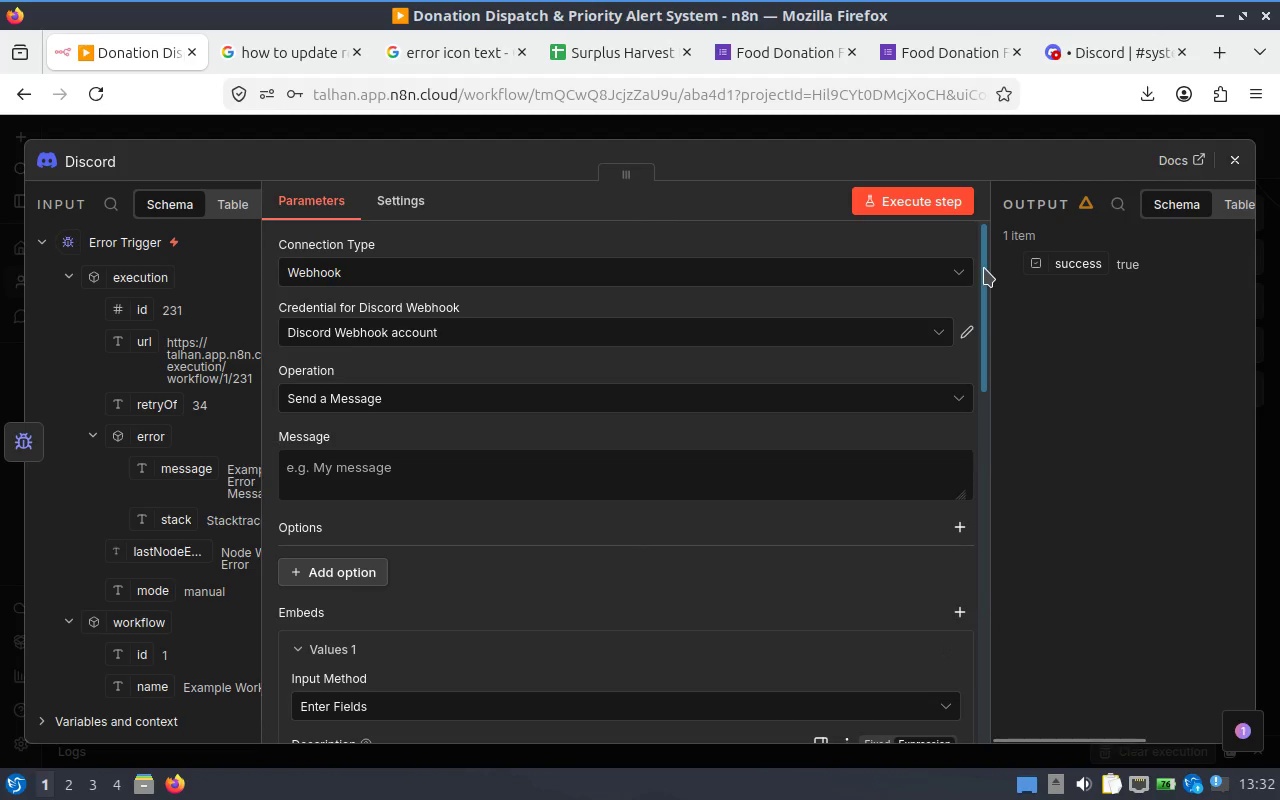 
left_click_drag(start_coordinate=[985, 269], to_coordinate=[975, 416])
 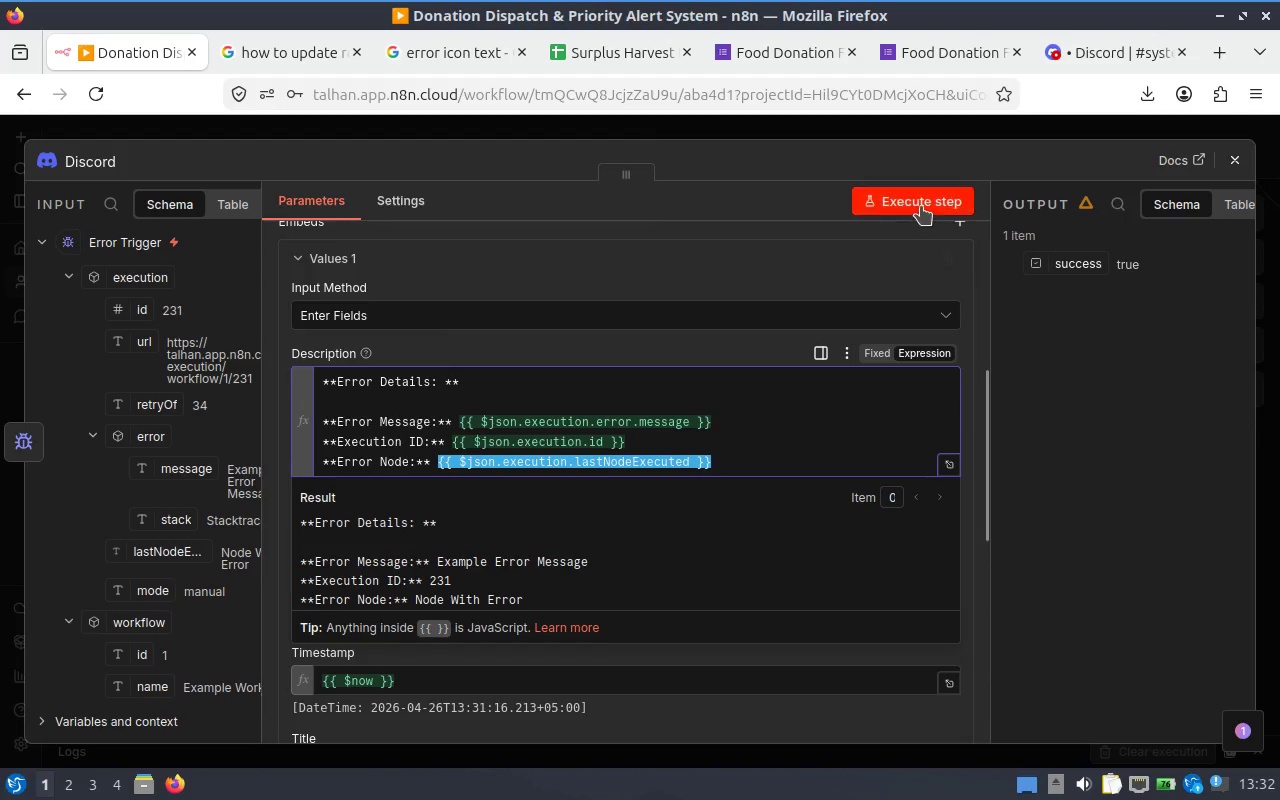 
left_click([922, 206])
 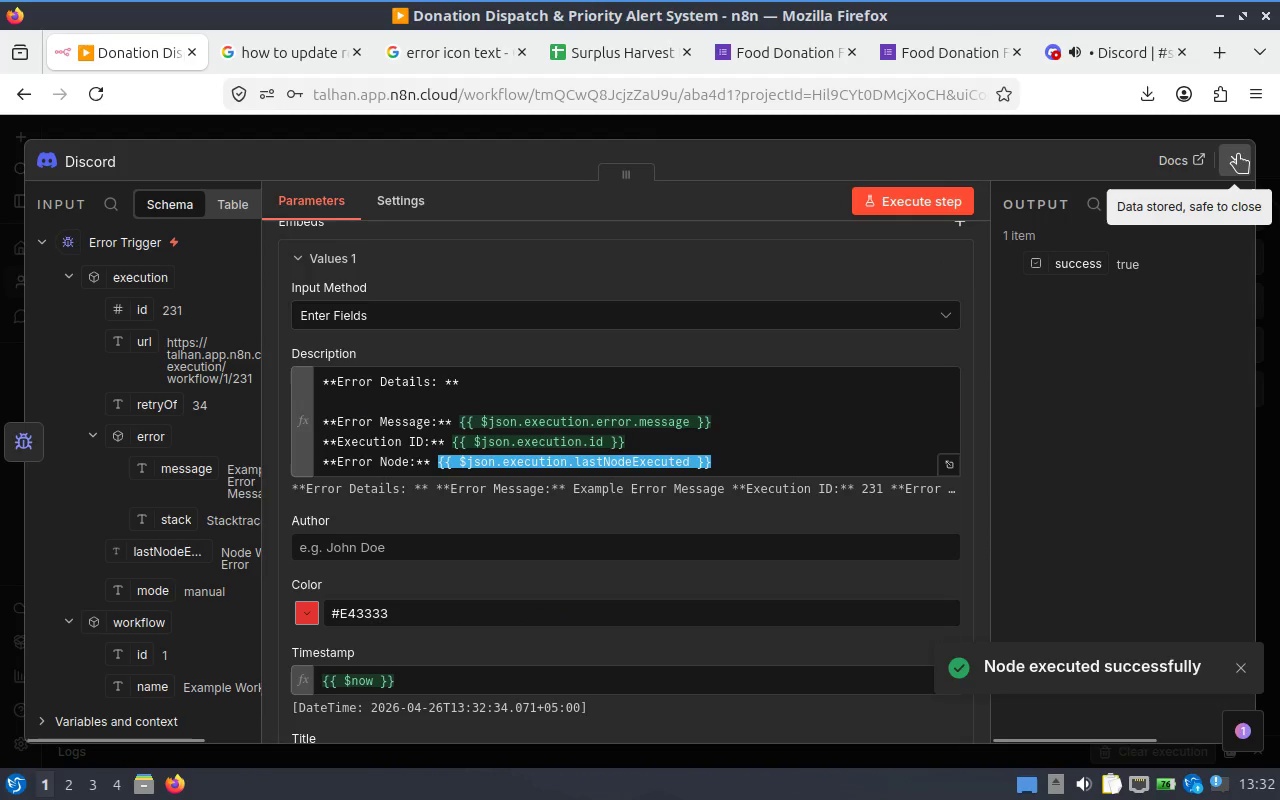 
left_click([1238, 154])
 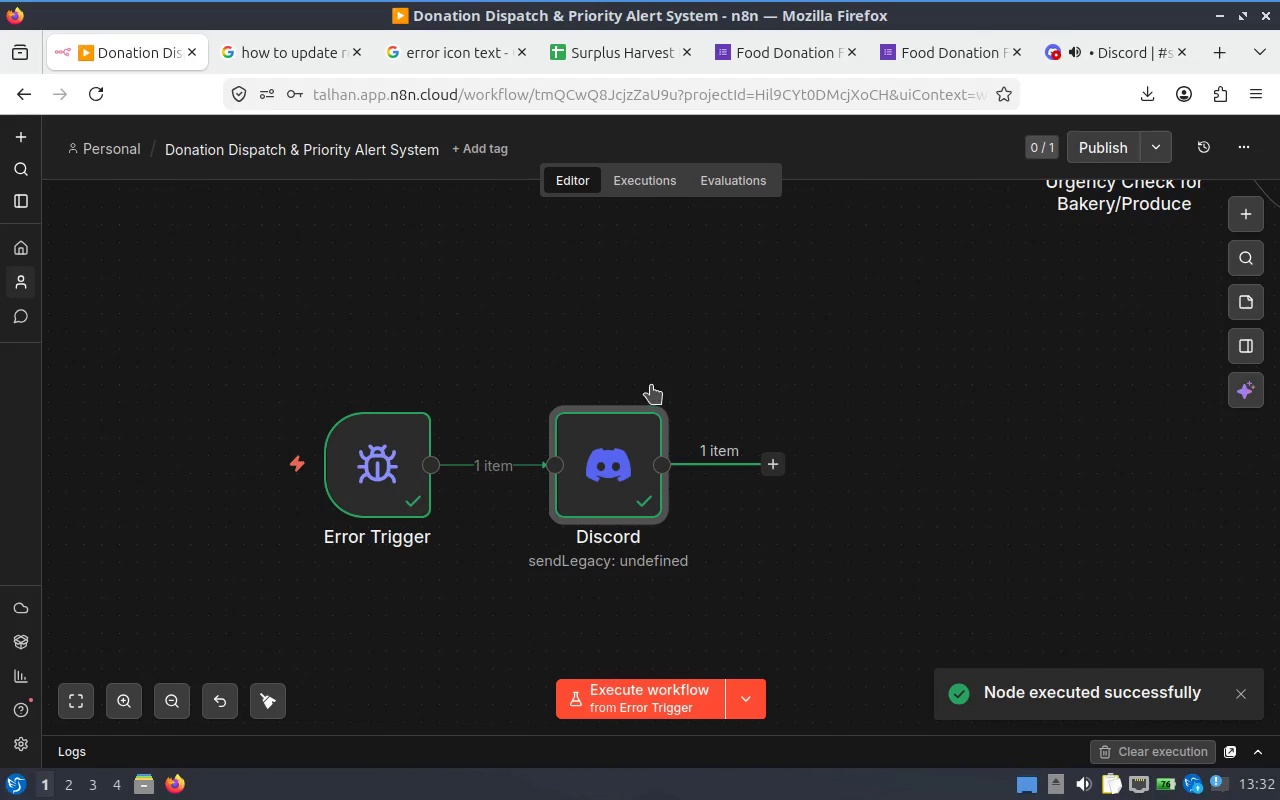 
hold_key(key=ControlLeft, duration=0.96)
scroll: coordinate [686, 369], scroll_direction: none, amount: 0.0
 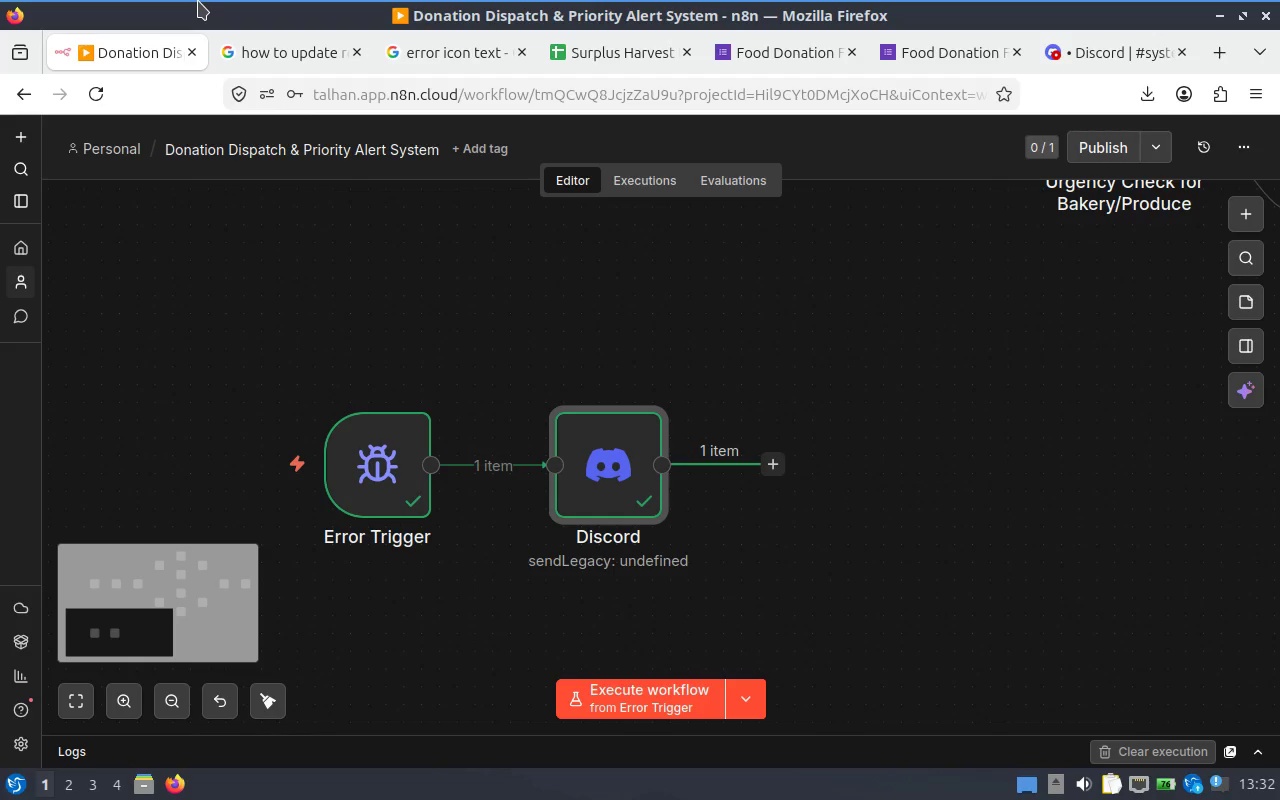 
wait(6.76)
 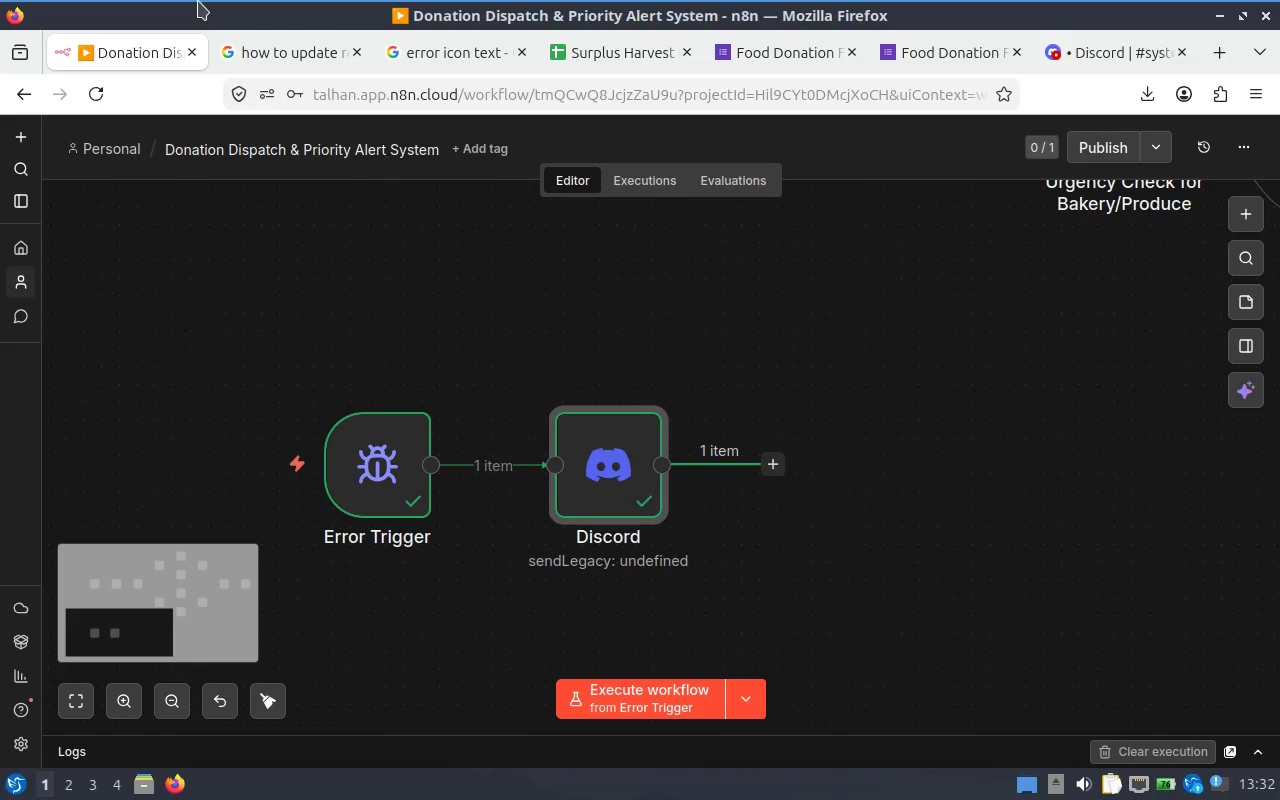 
right_click([652, 471])
 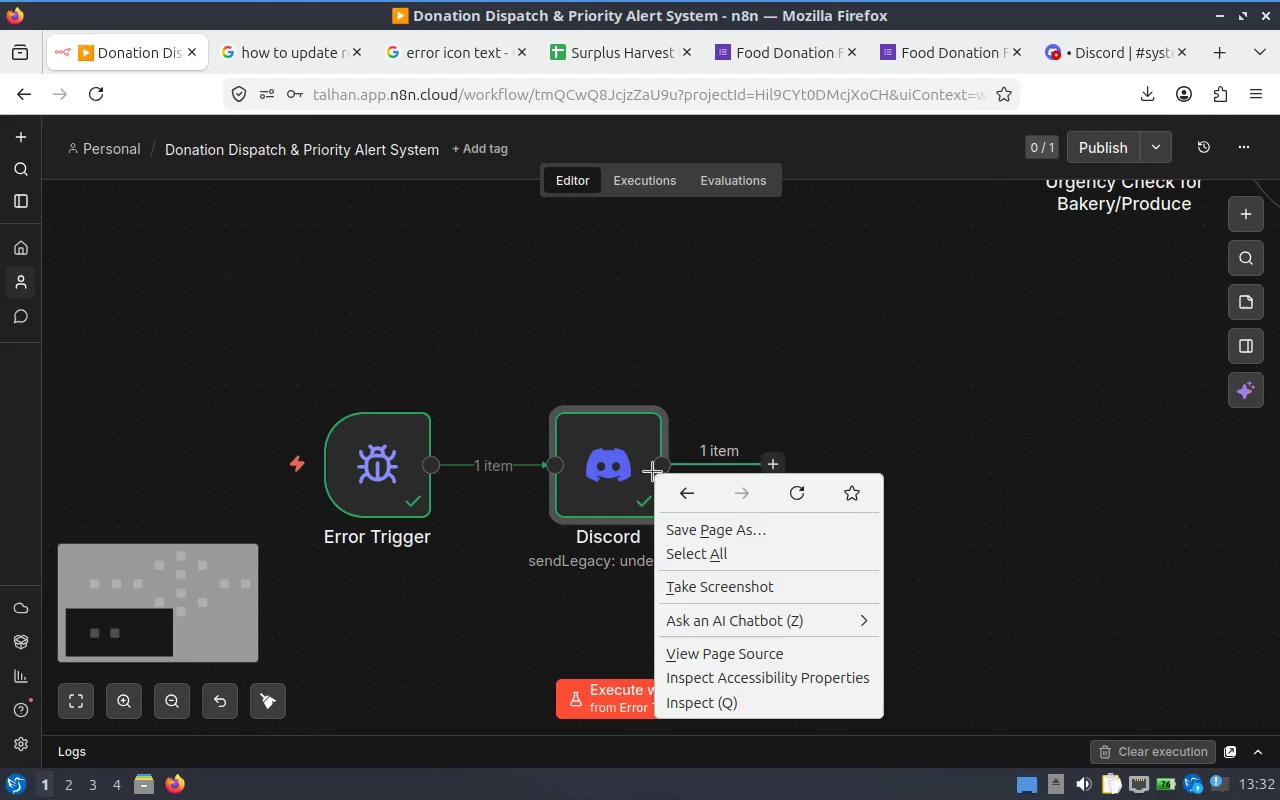 
right_click([622, 468])
 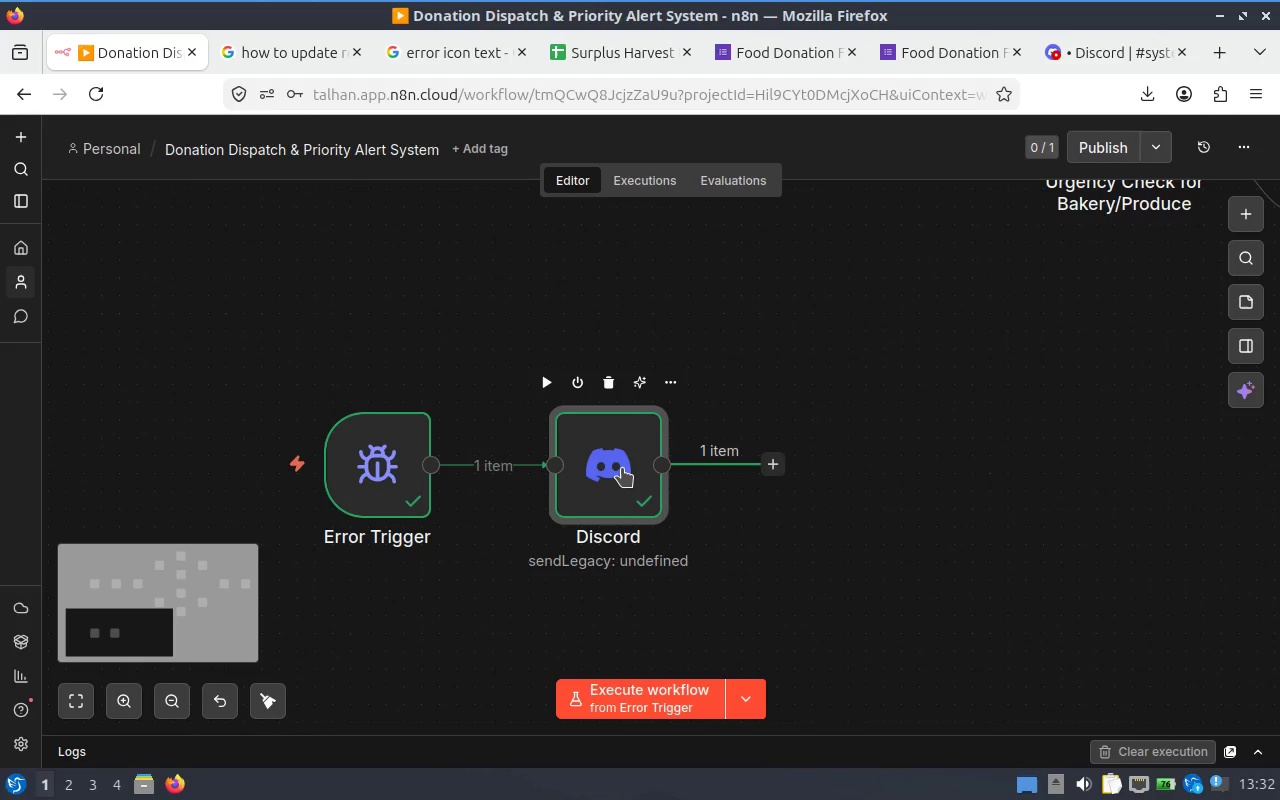 
right_click([622, 468])
 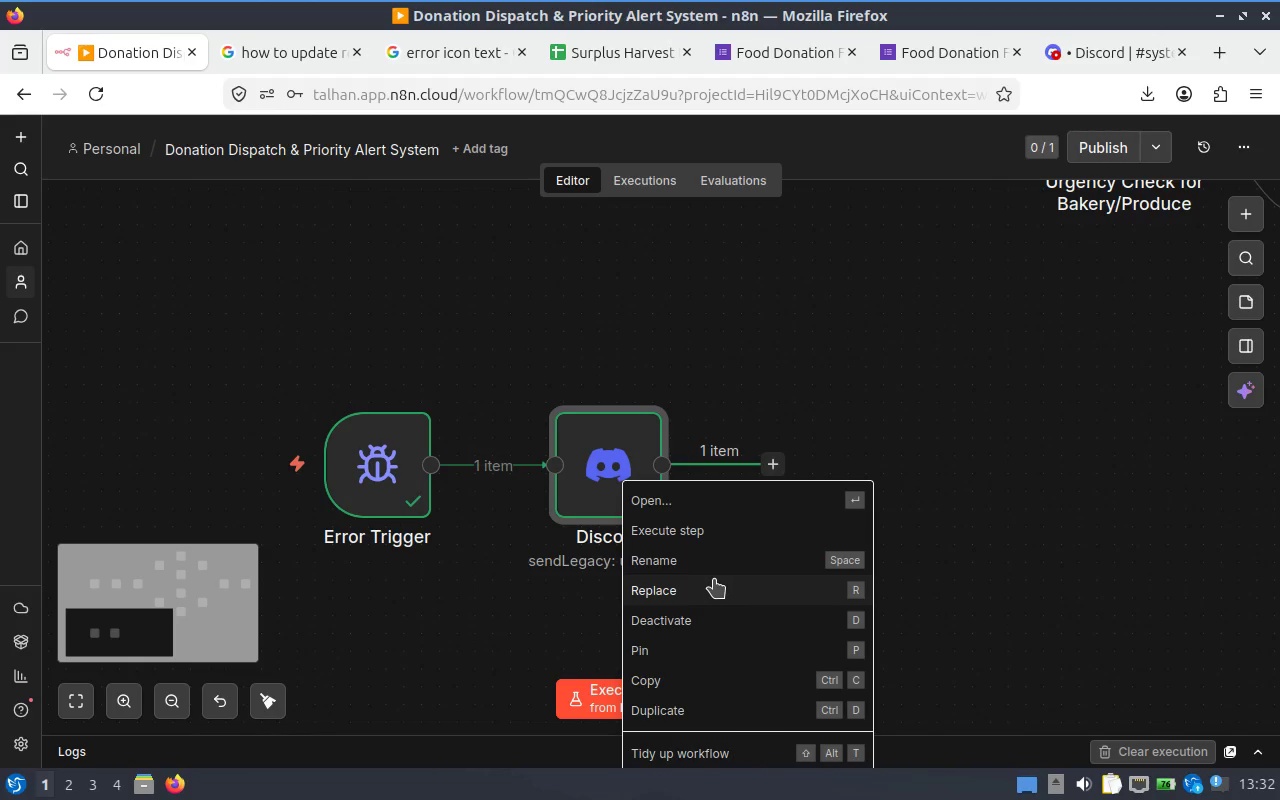 
left_click([691, 572])
 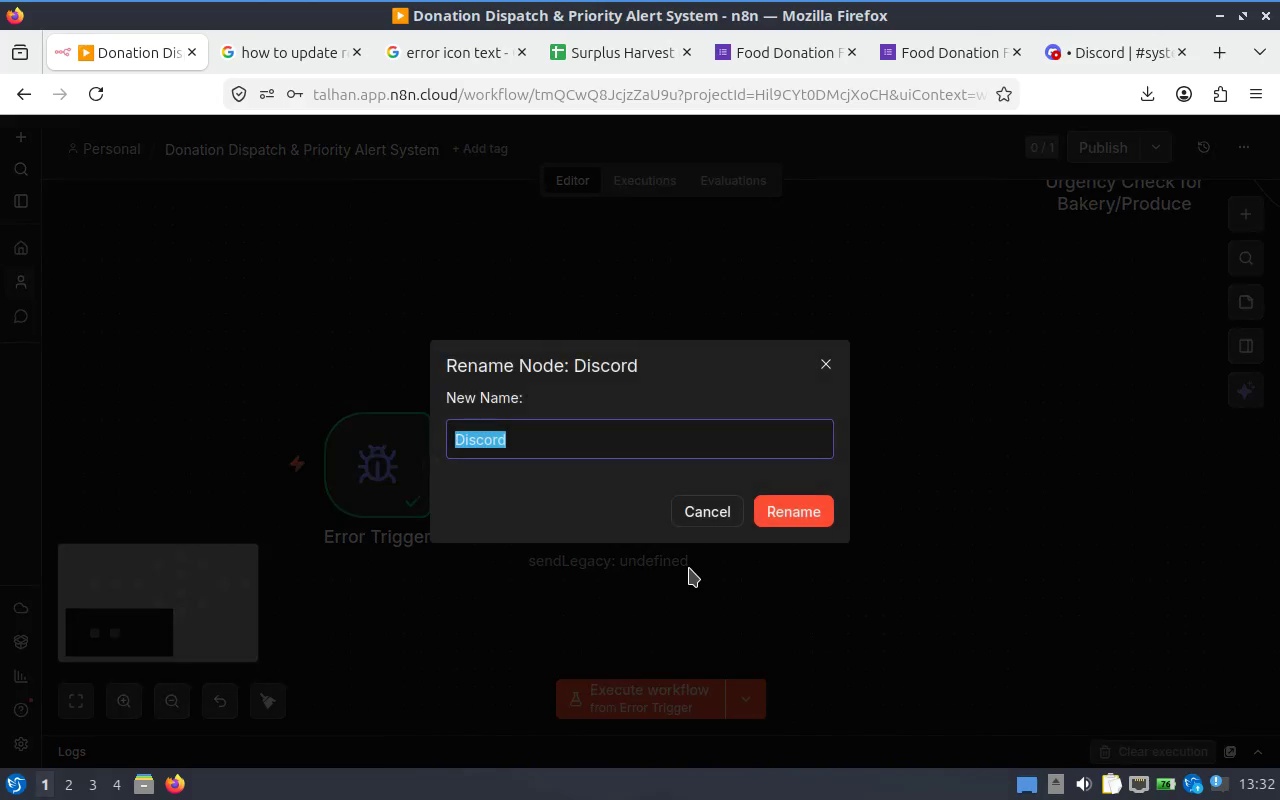 
type(Send Error to #system-logs)
 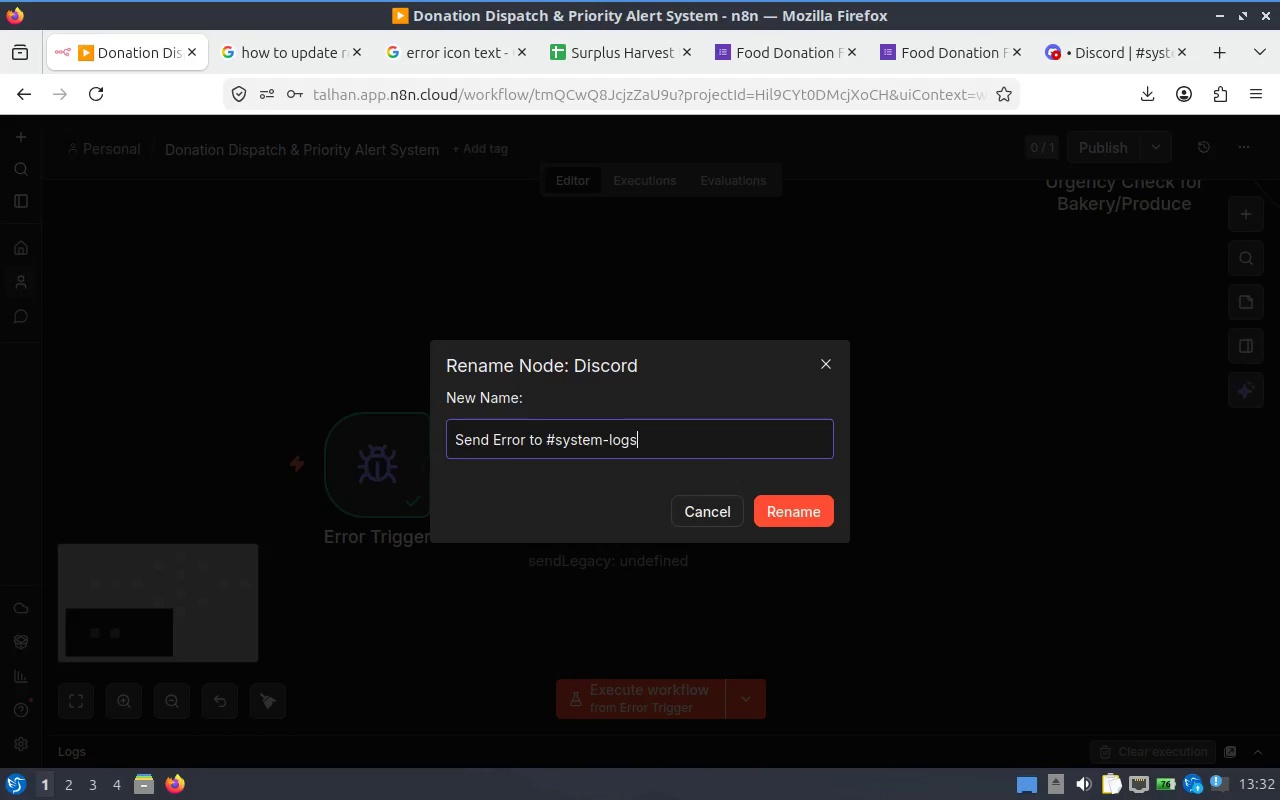 
 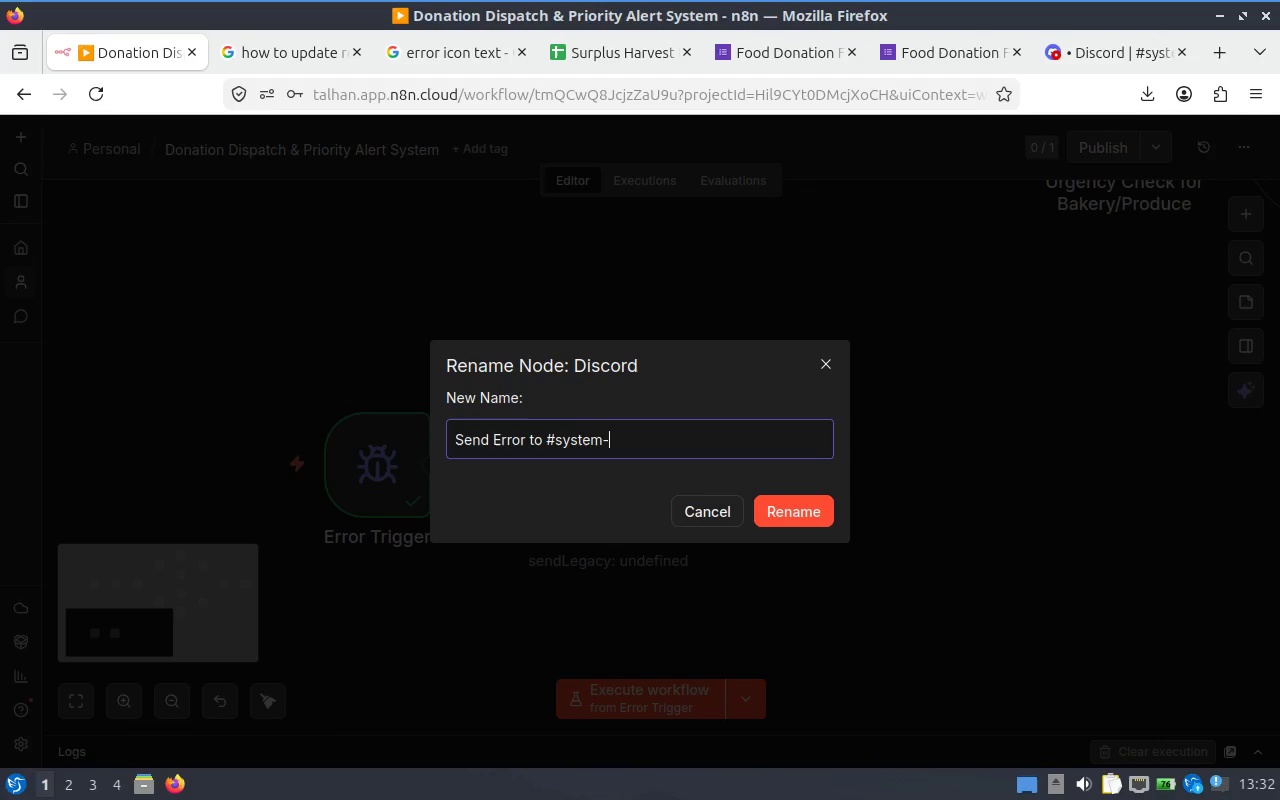 
key(Enter)
 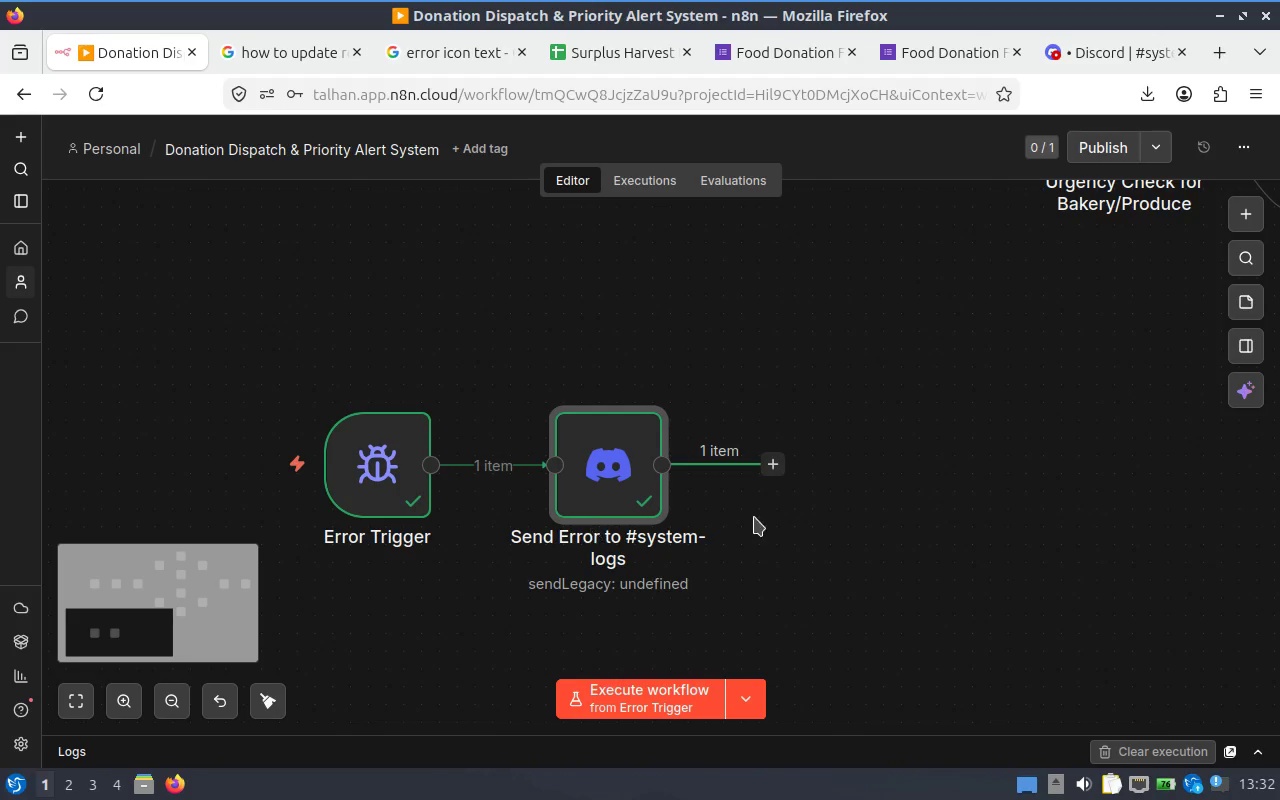 
hold_key(key=ControlLeft, duration=3.37)
left_click_drag(start_coordinate=[970, 306], to_coordinate=[703, 506])
 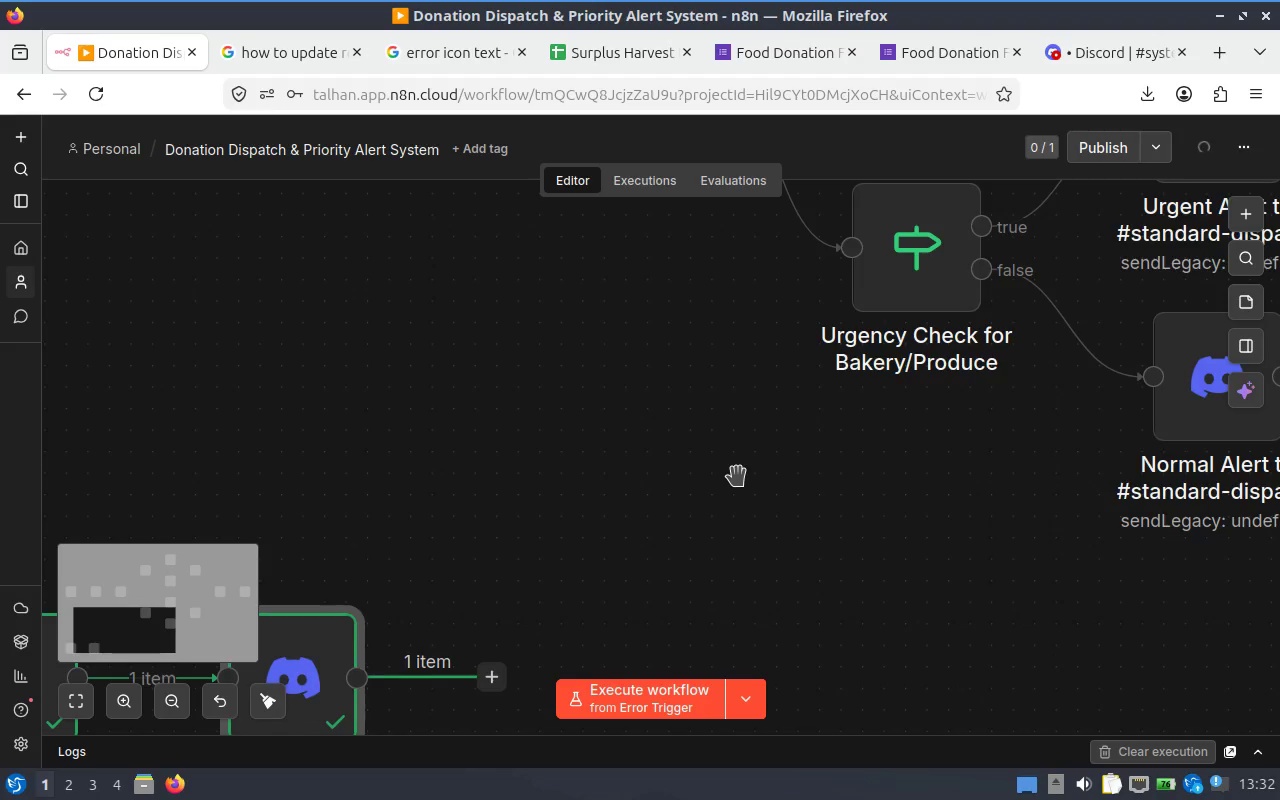 
scroll: coordinate [841, 404], scroll_direction: up, amount: 1.0
 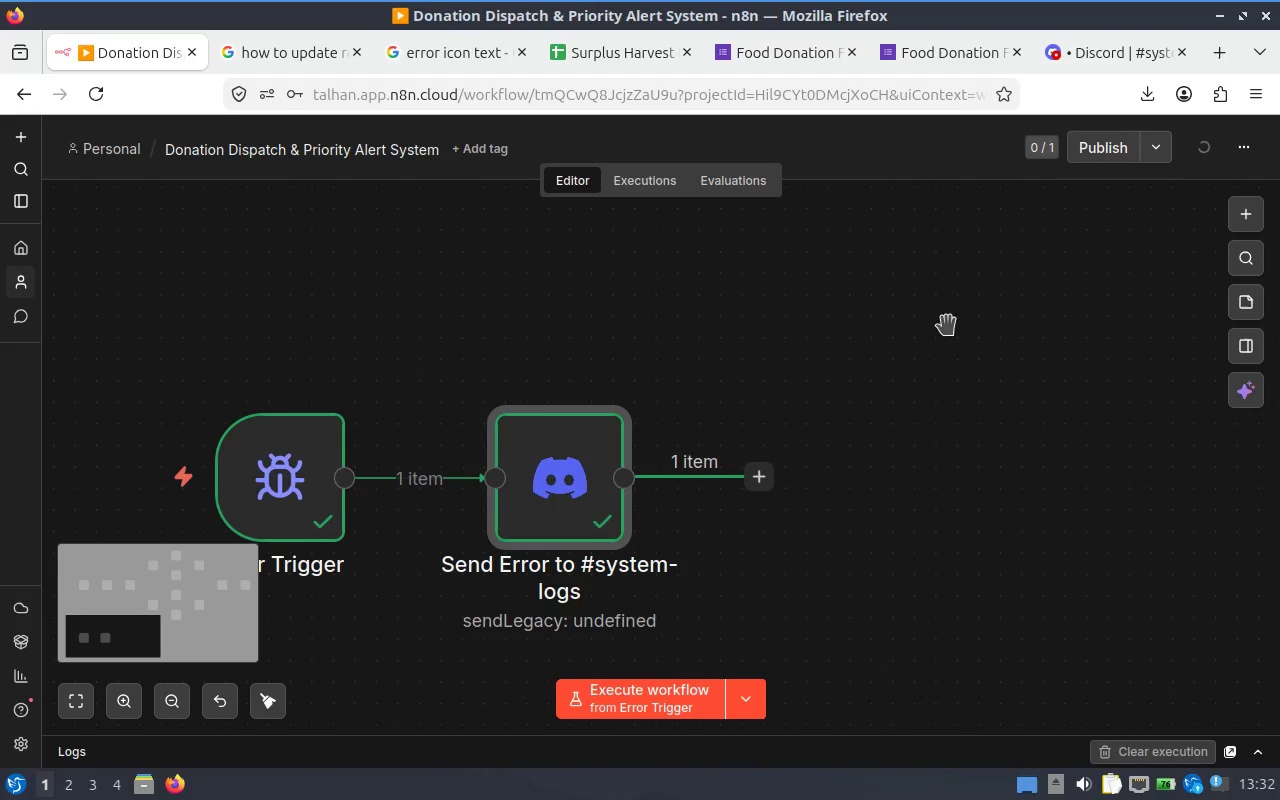 
scroll: coordinate [740, 478], scroll_direction: down, amount: 7.0
 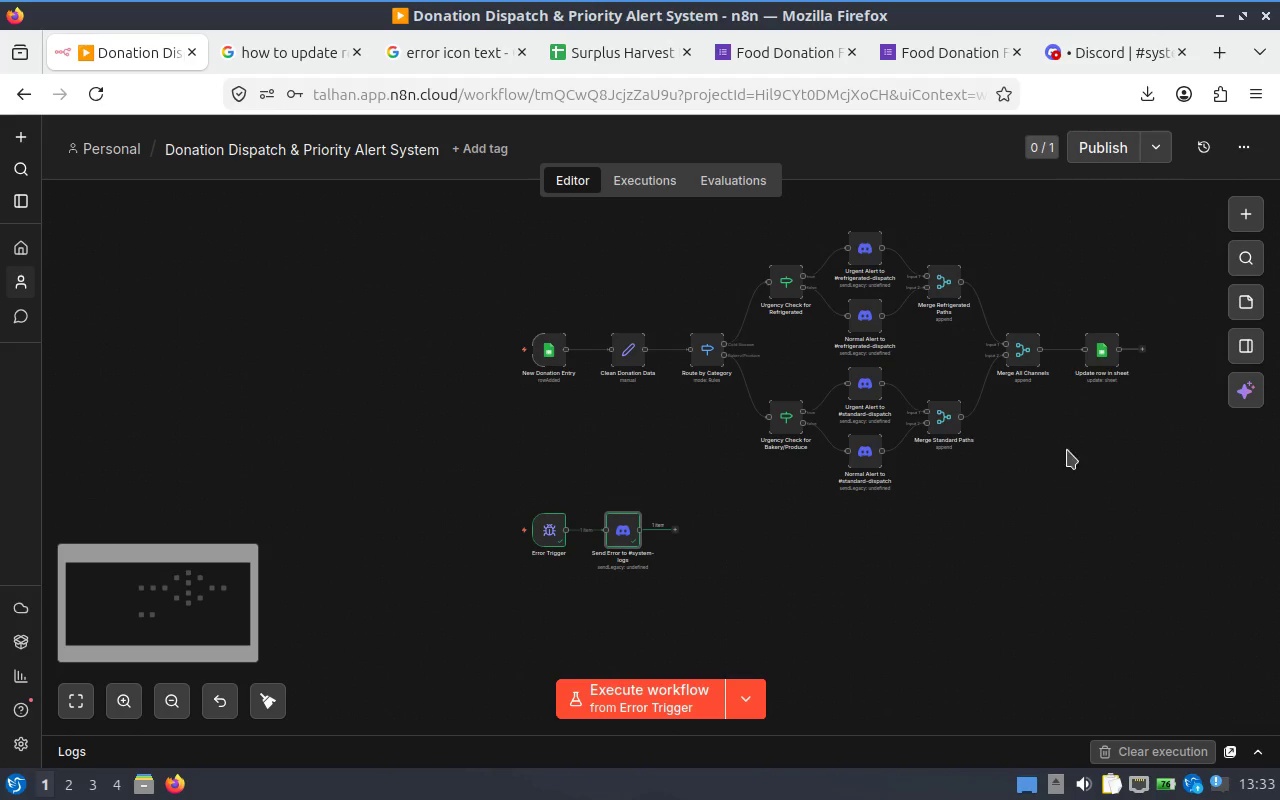 
hold_key(key=ControlLeft, duration=1.46)
left_click_drag(start_coordinate=[1030, 433], to_coordinate=[905, 459])
 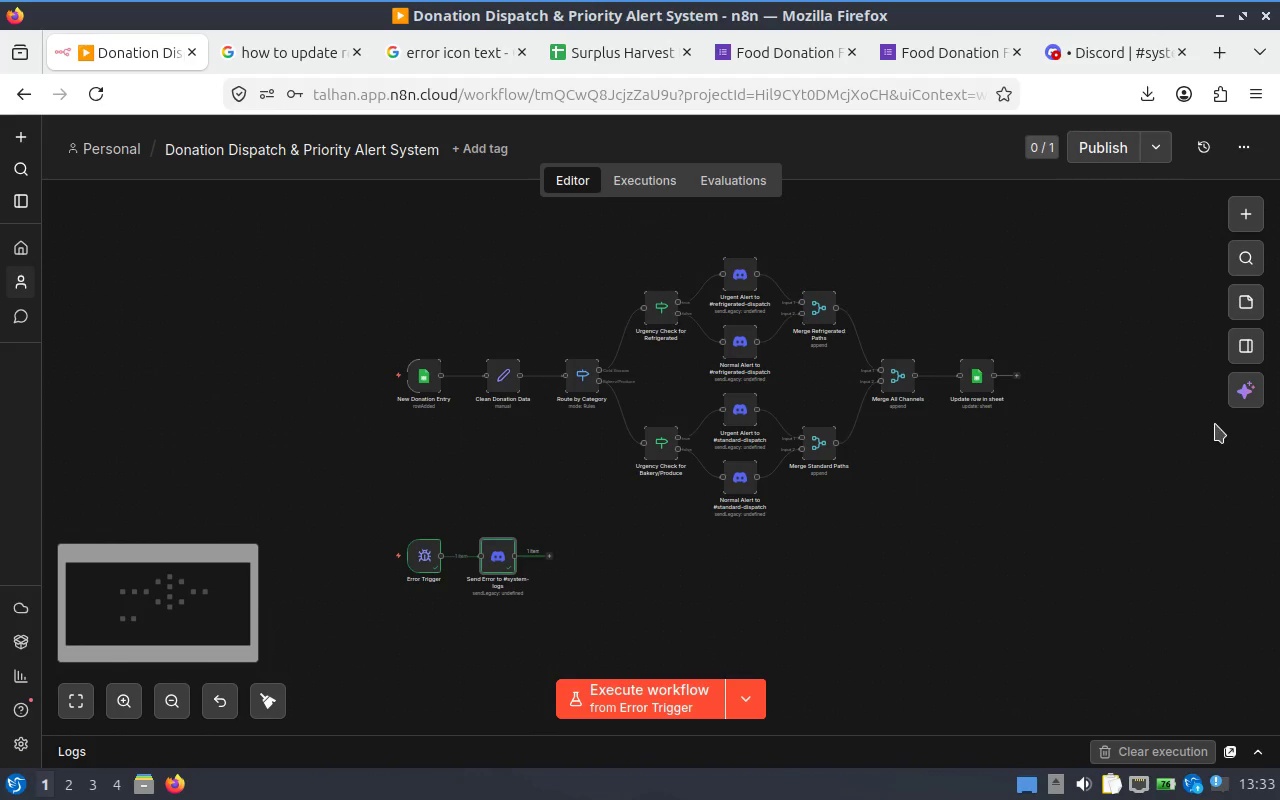 
mouse_move([1212, 414])
 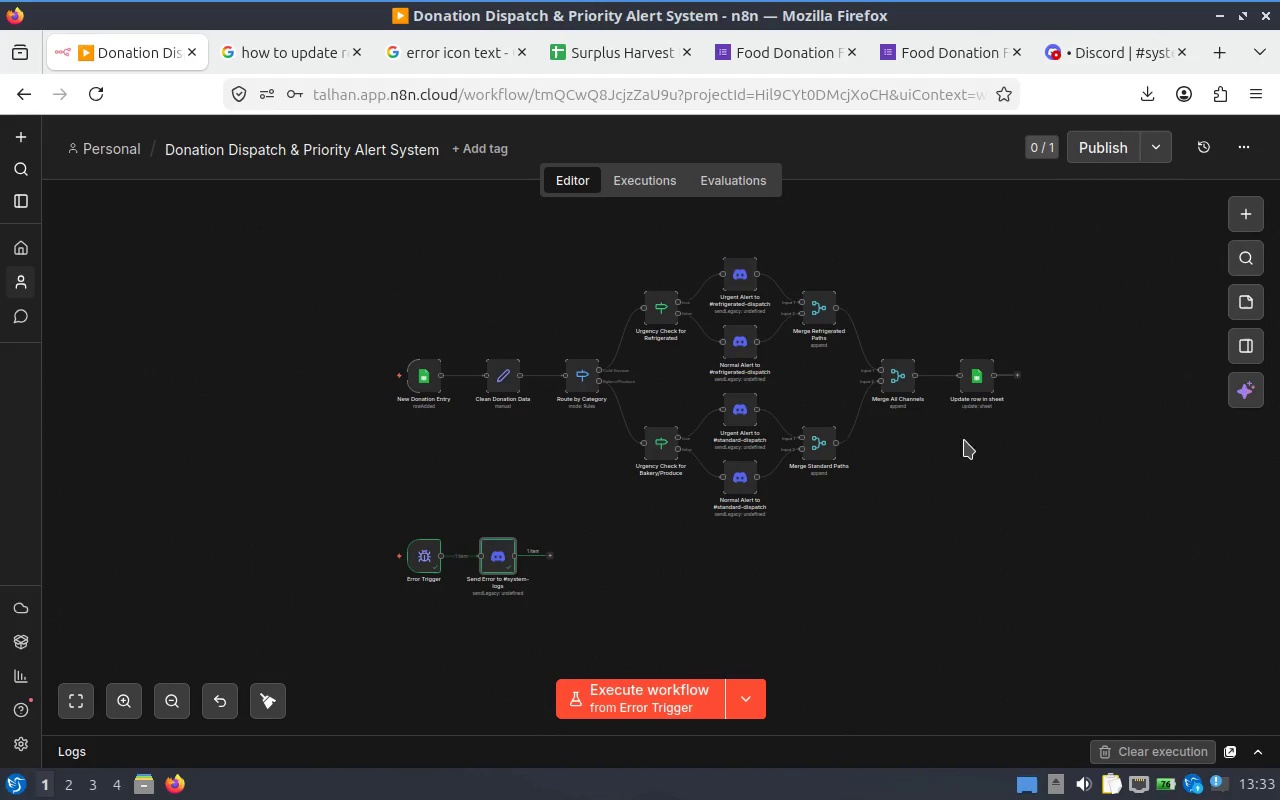 
hold_key(key=ControlLeft, duration=1.45)
scroll: coordinate [1008, 411], scroll_direction: up, amount: 4.0
 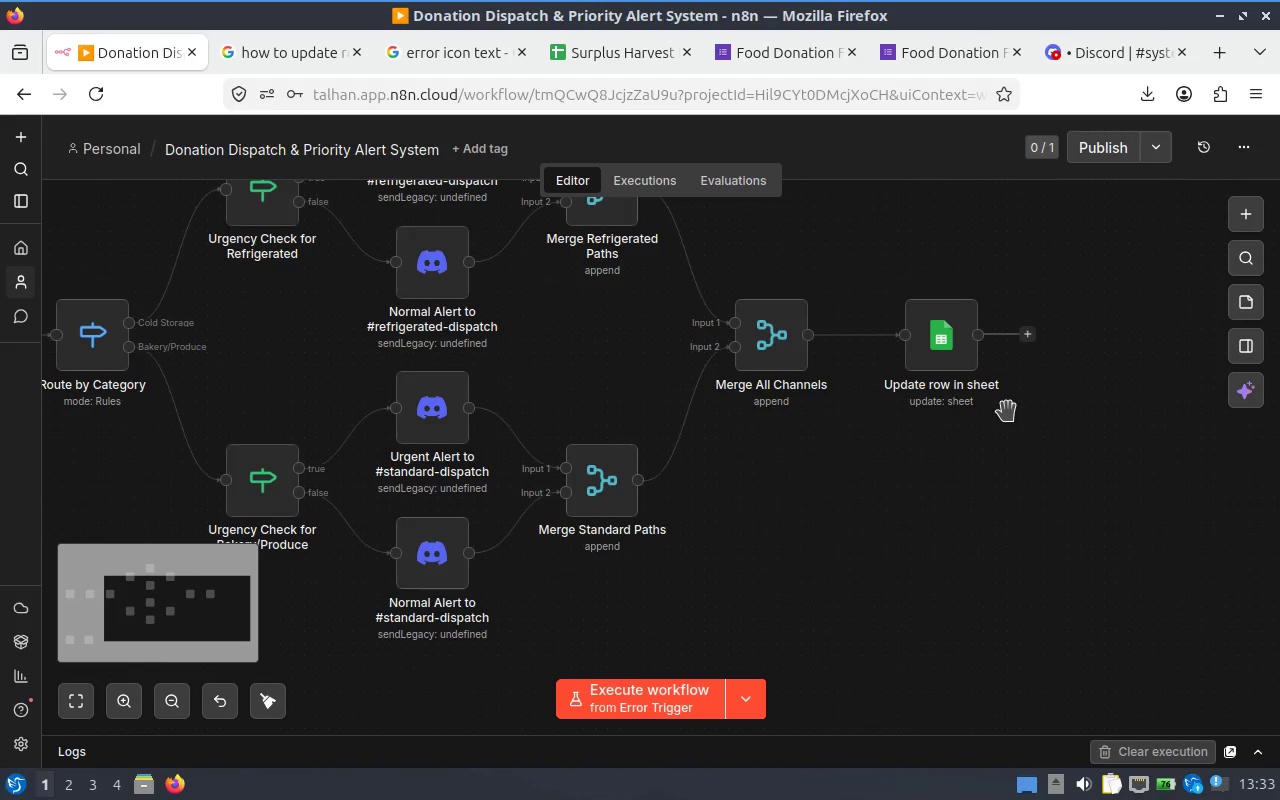 
mouse_move([937, 332])
 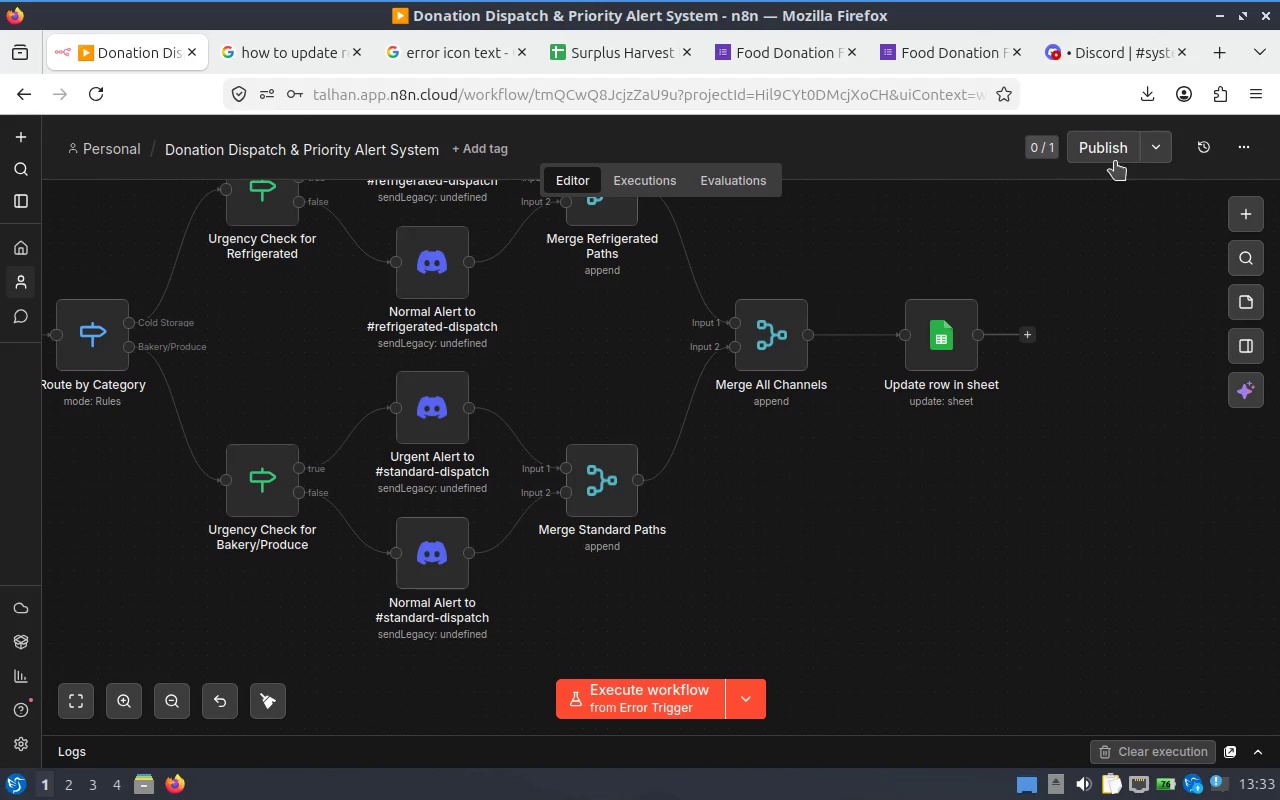 
left_click([1101, 151])
 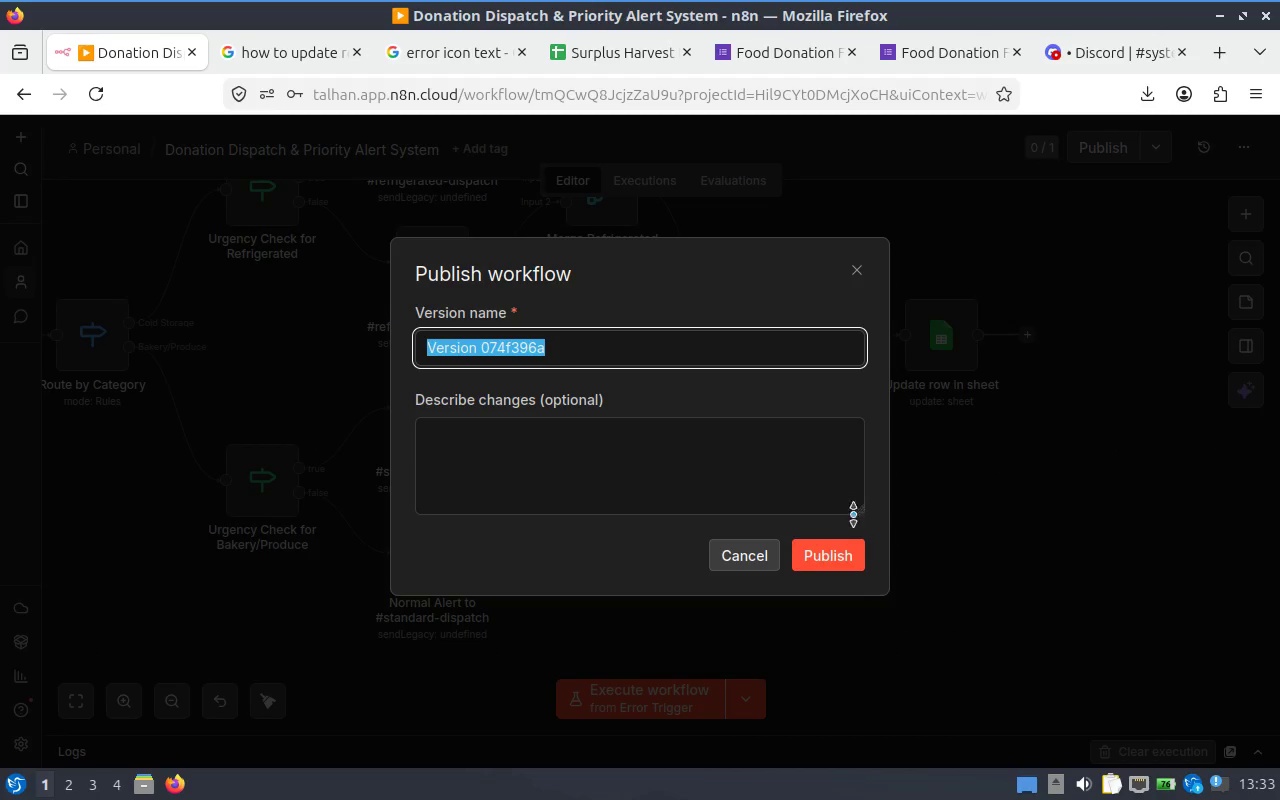 
left_click([841, 561])
 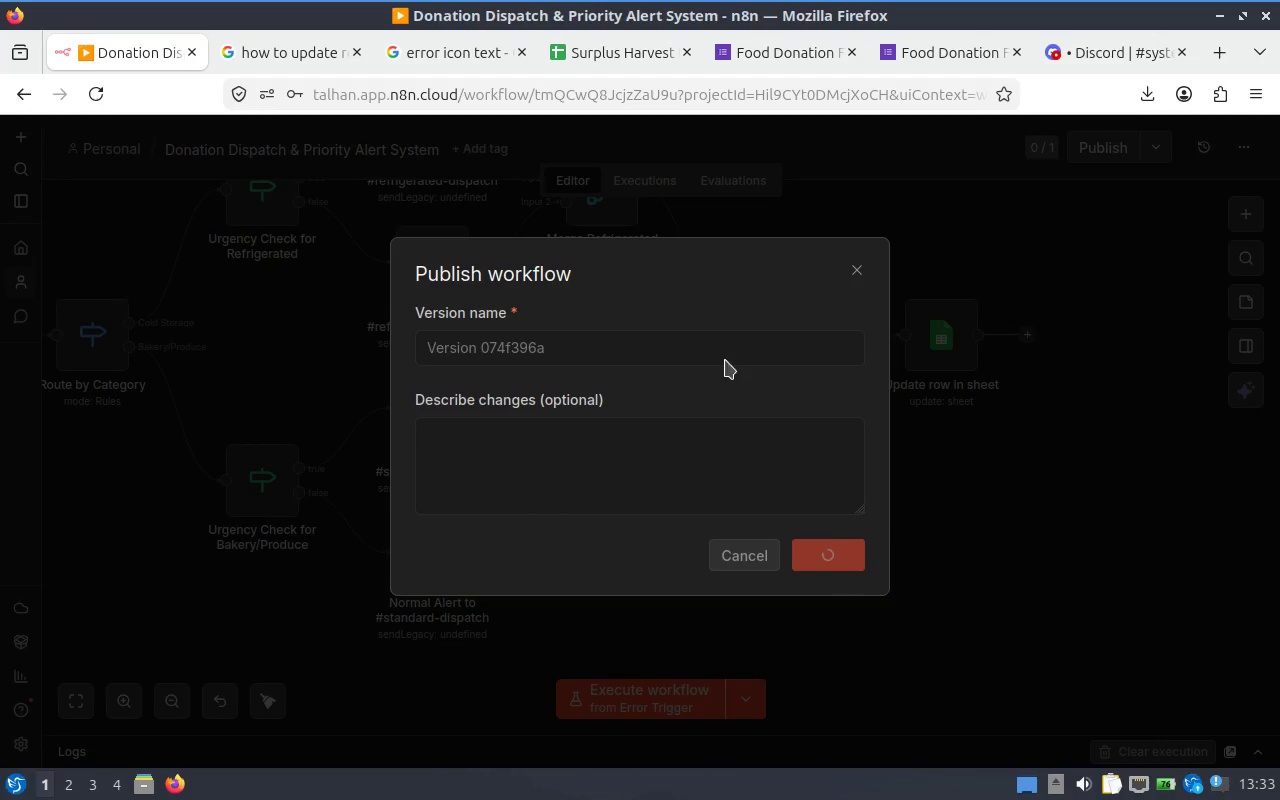 
mouse_move([636, 132])
 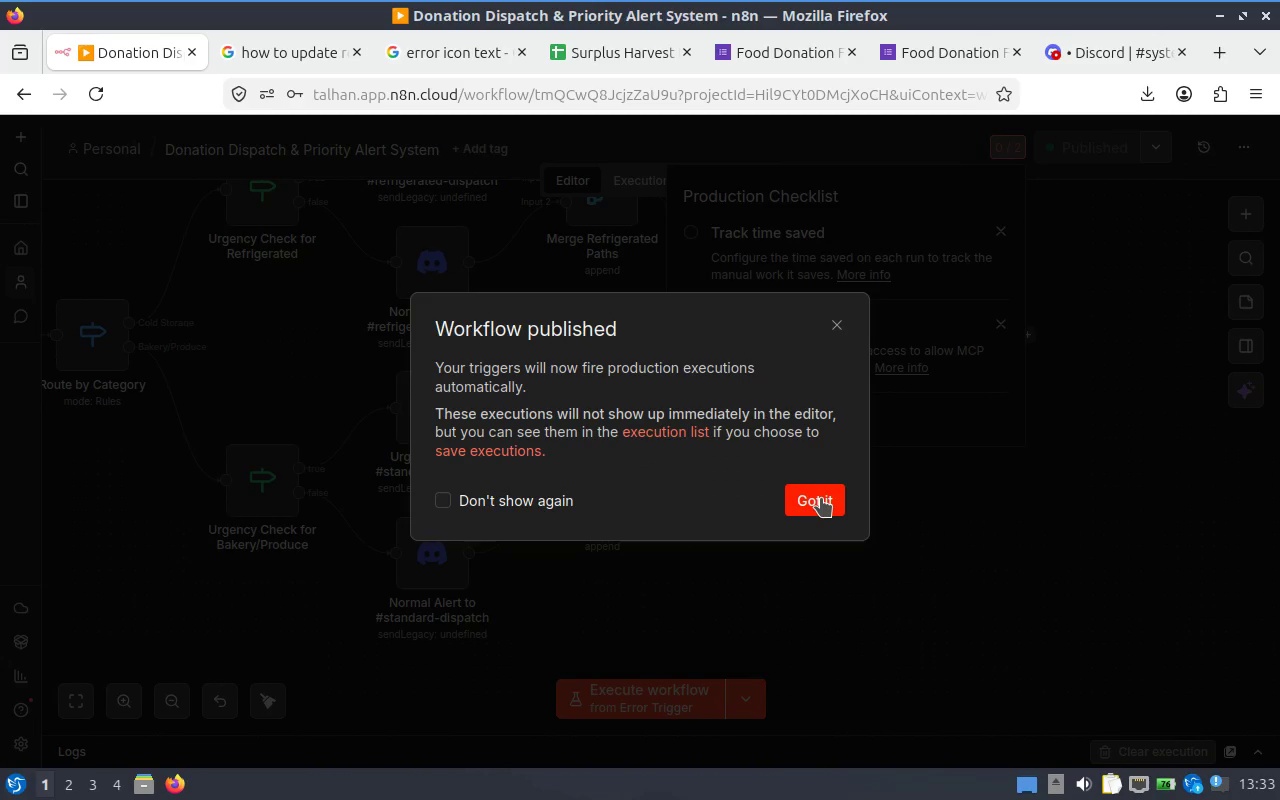 
left_click([821, 498])
 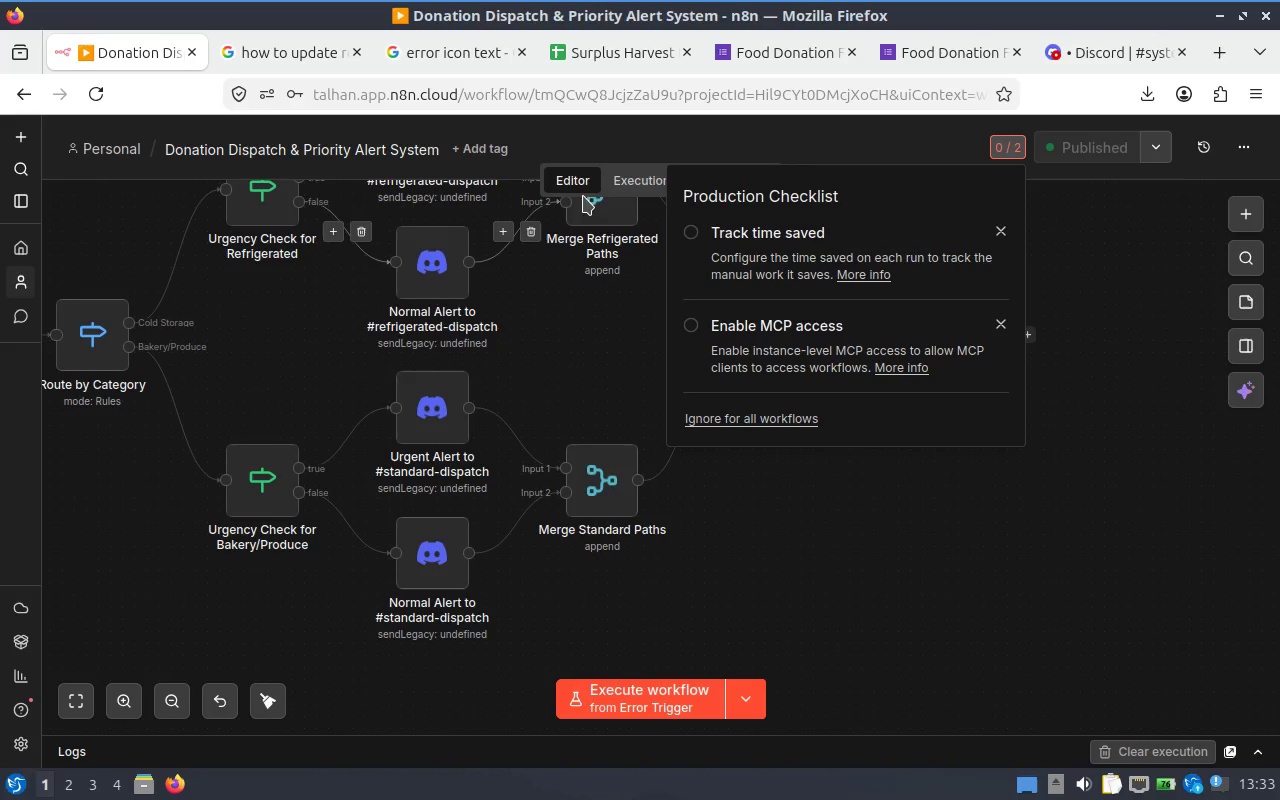 
left_click([635, 180])
 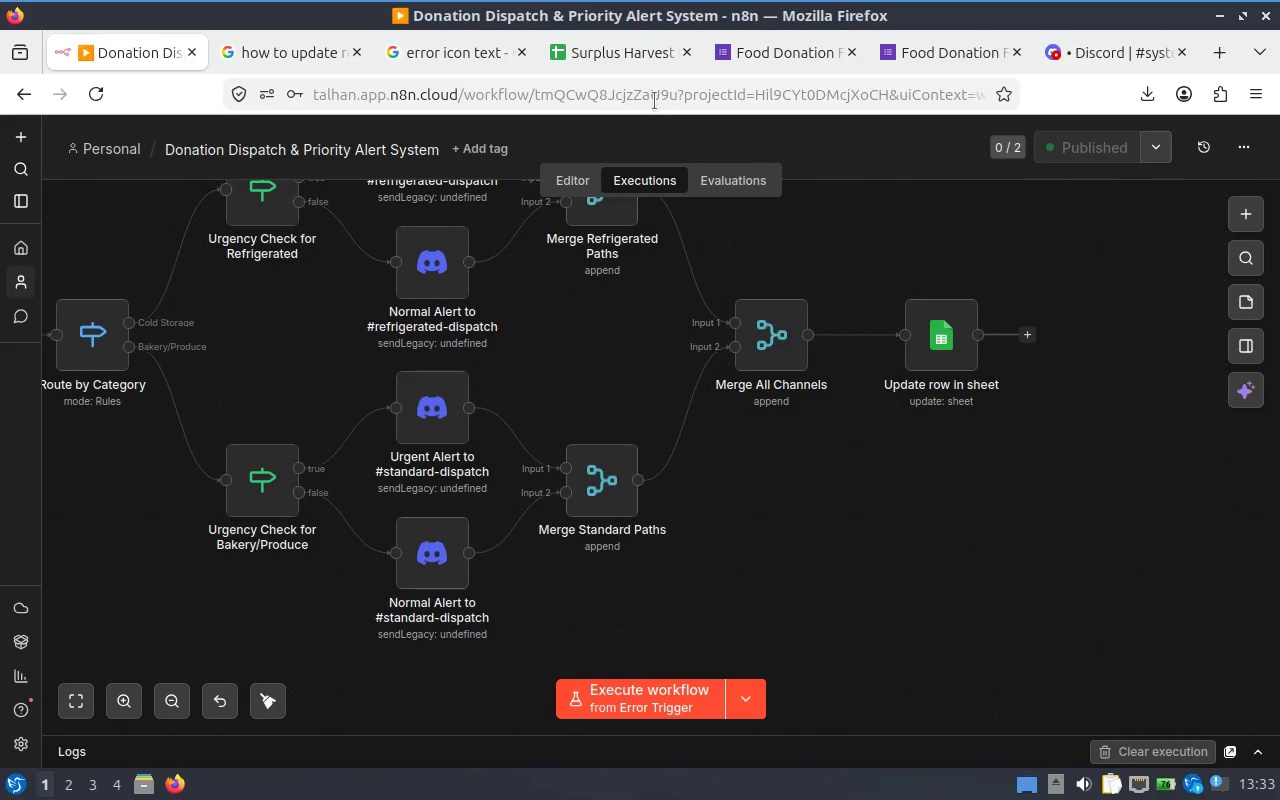 
mouse_move([631, 56])
 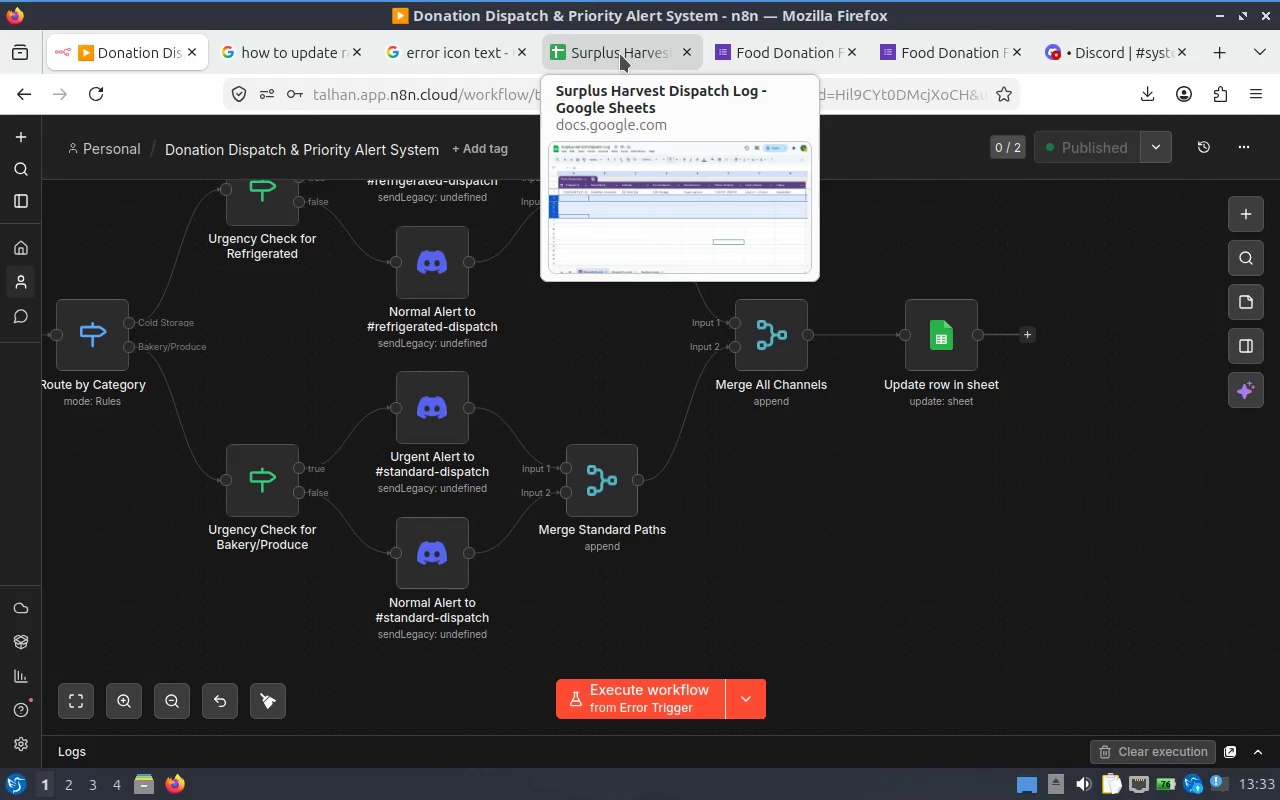 
left_click([620, 54])
 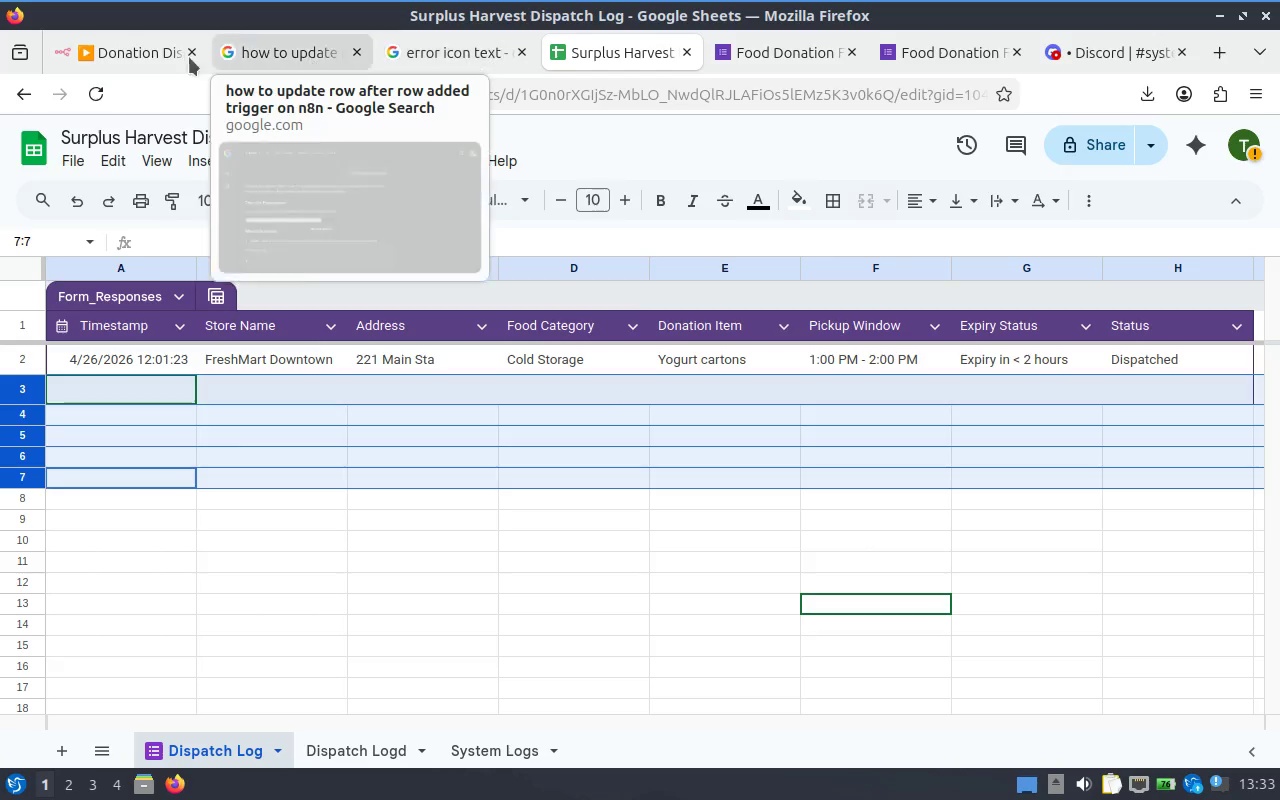 
wait(7.5)
 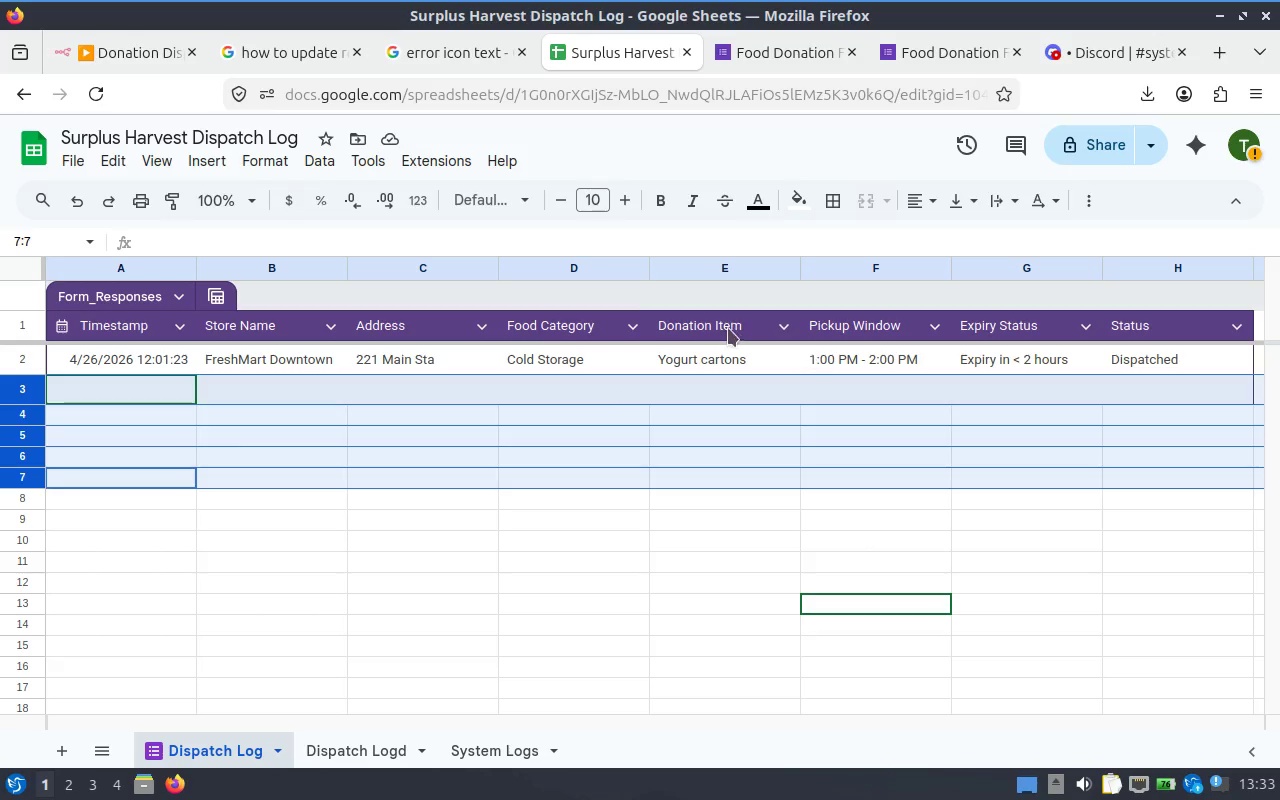 
left_click([960, 54])
 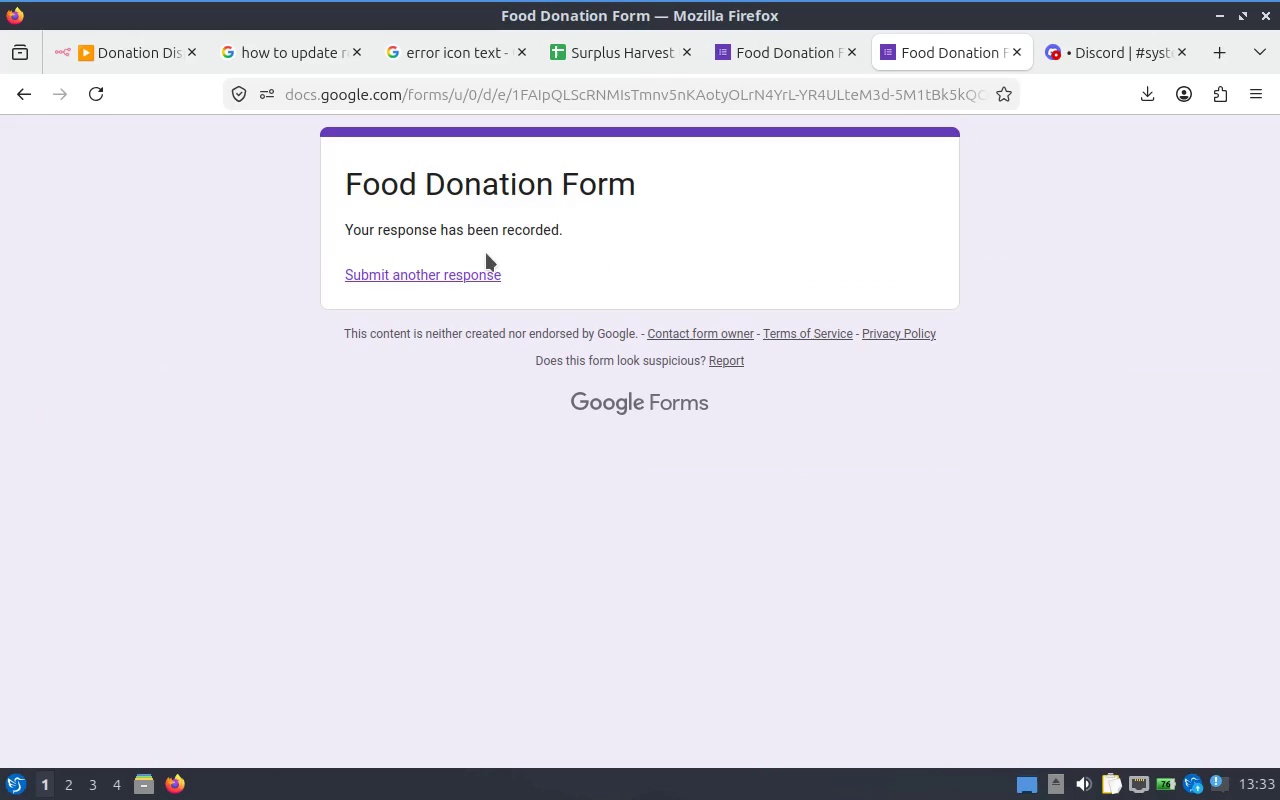 
left_click([471, 269])
 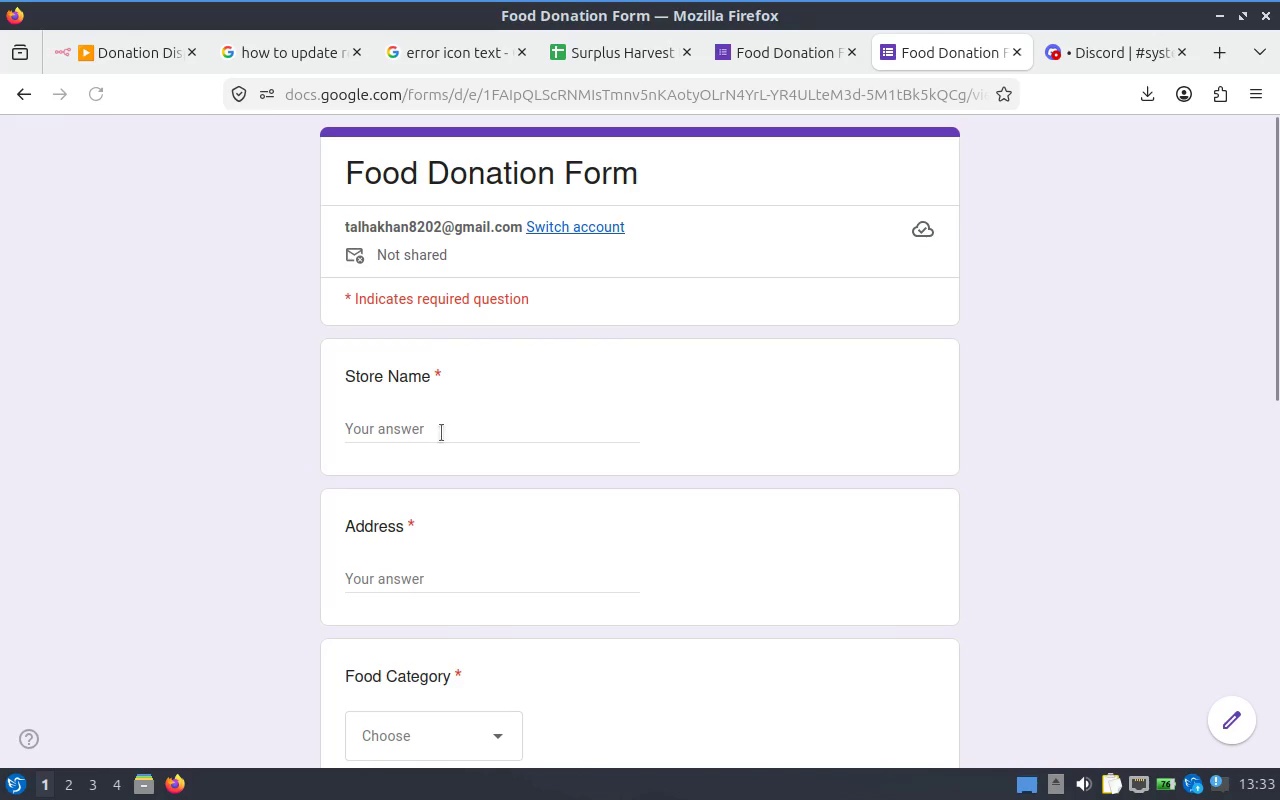 
left_click([441, 433])
 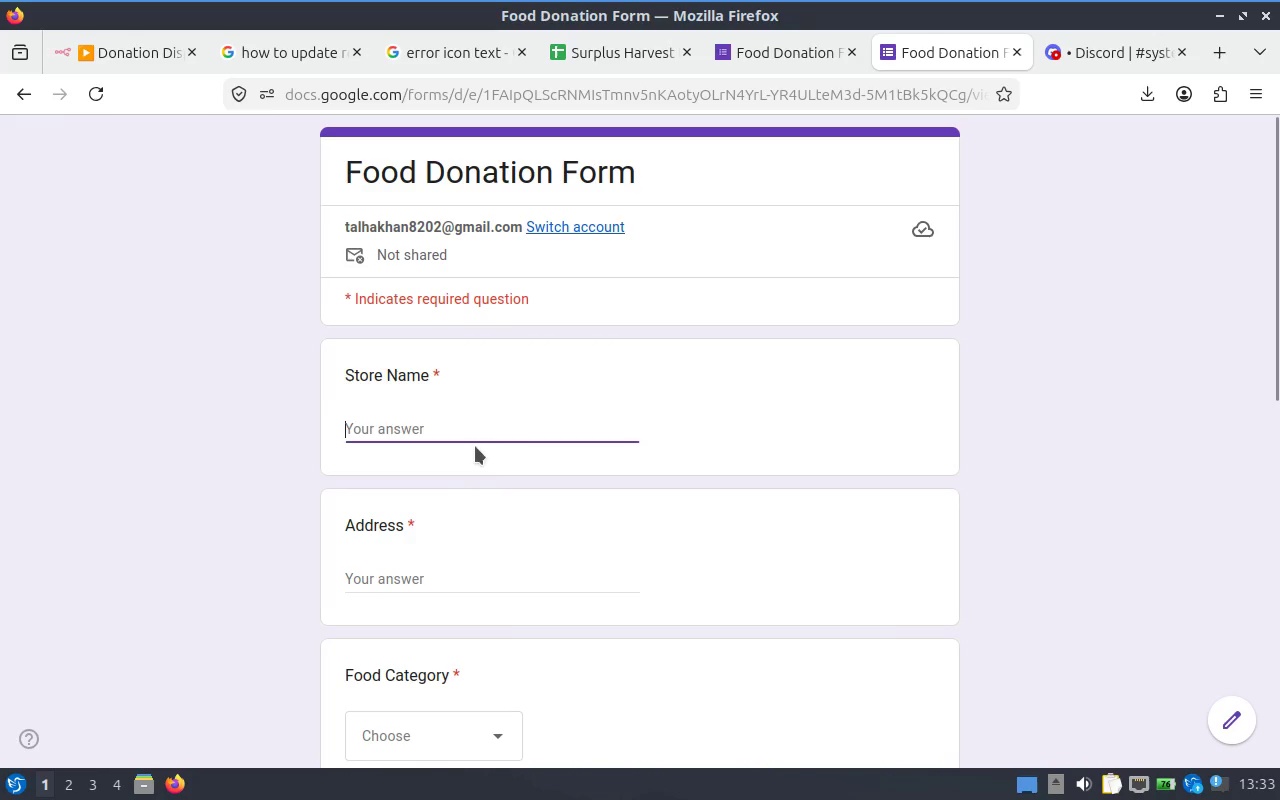 
type(df)
 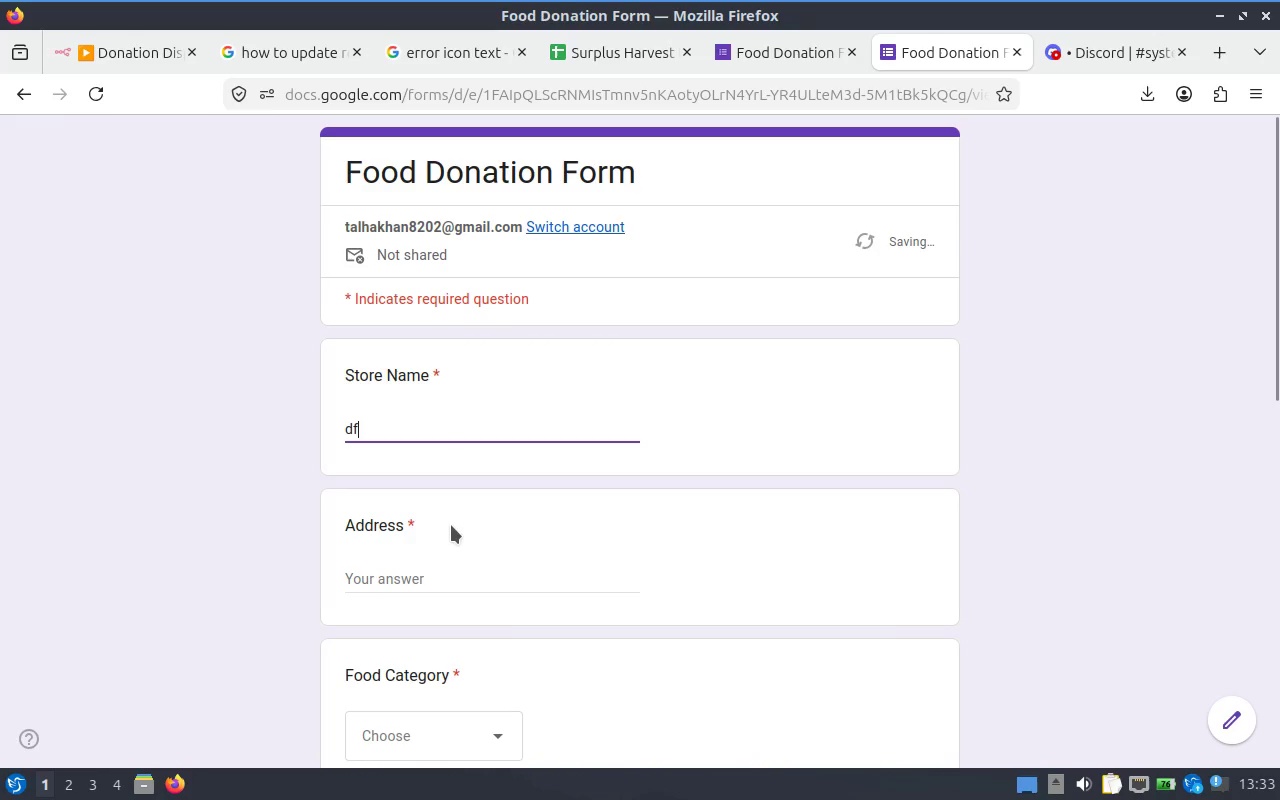 
scroll: coordinate [455, 518], scroll_direction: down, amount: 1.0
 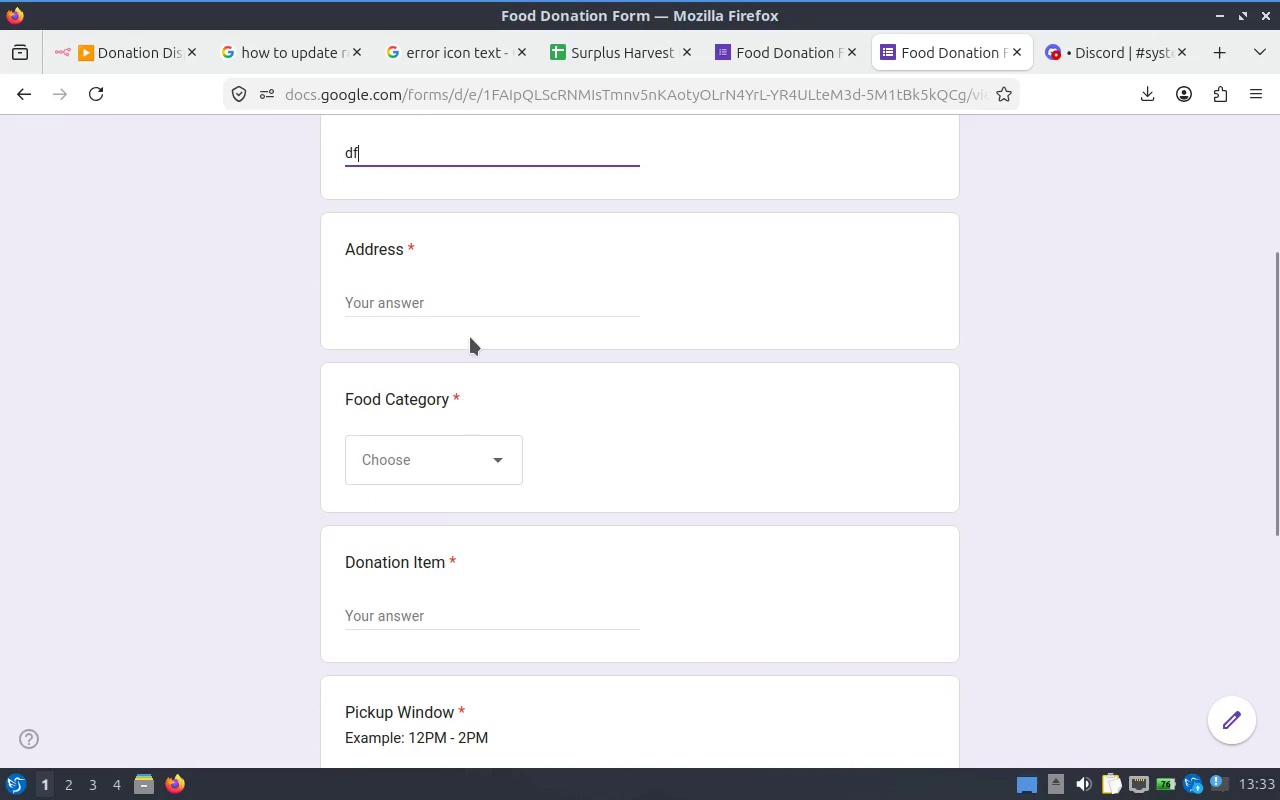 
left_click([465, 313])
 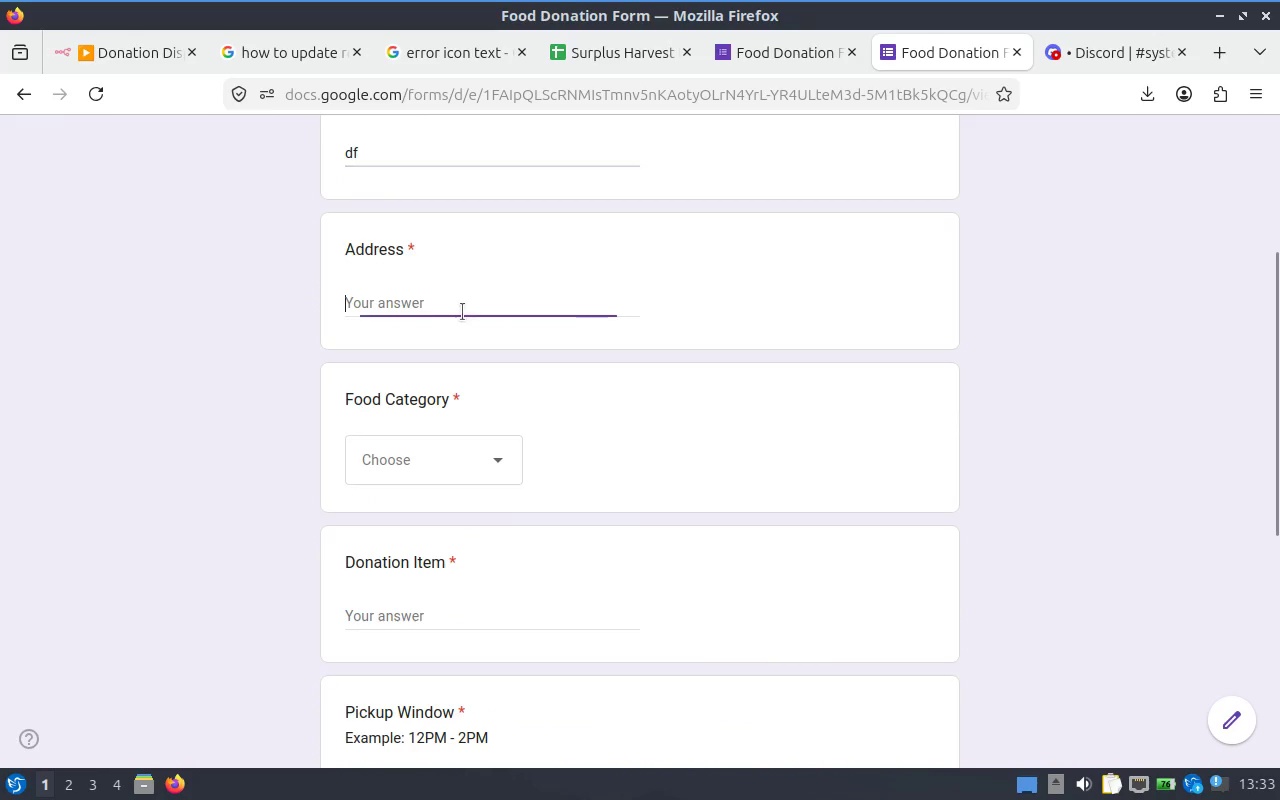 
type(df)
 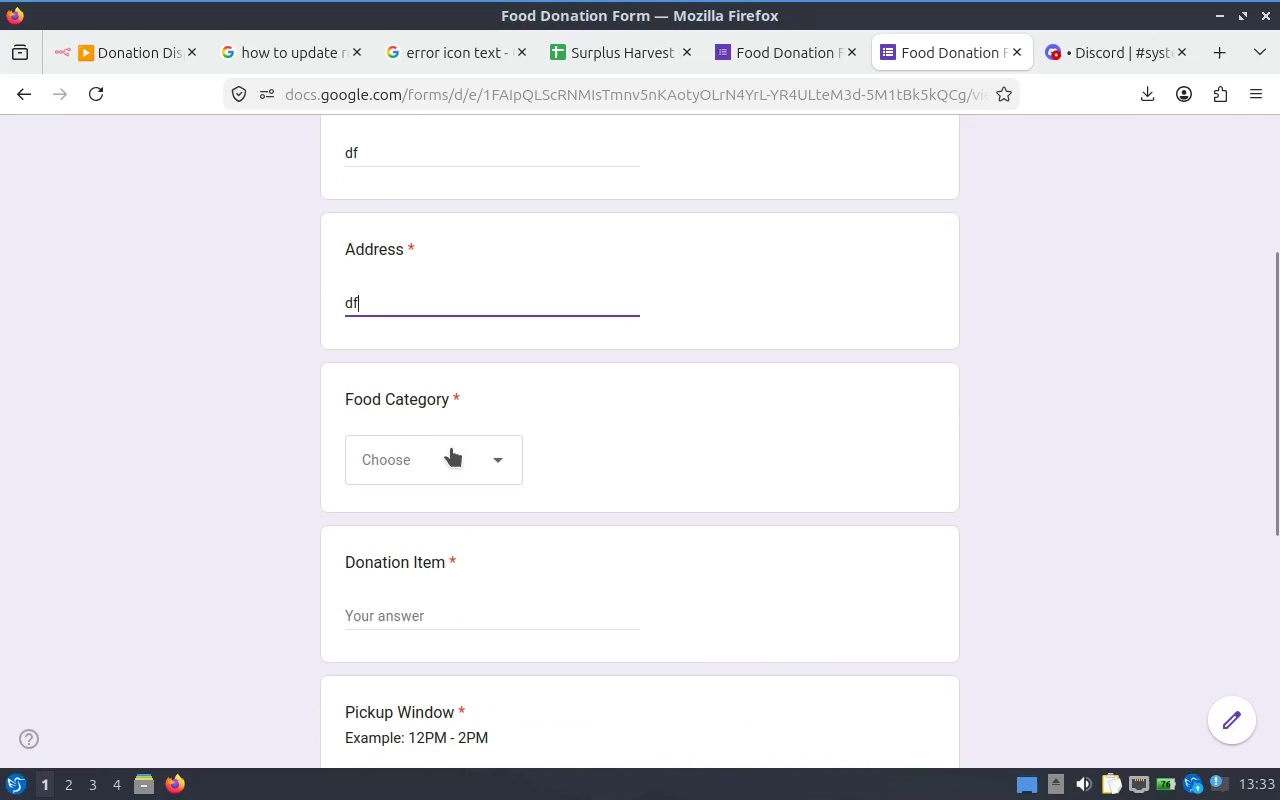 
left_click([451, 449])
 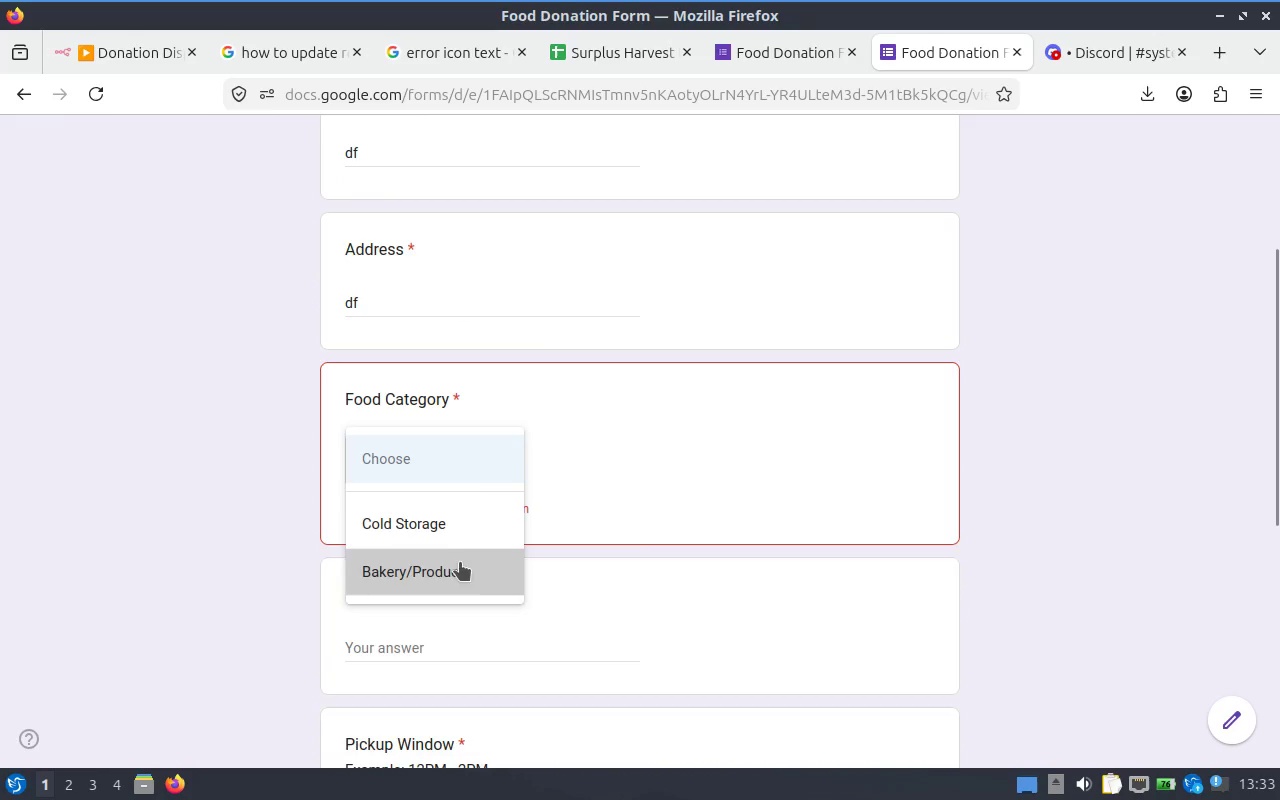 
scroll: coordinate [531, 436], scroll_direction: down, amount: 1.0
 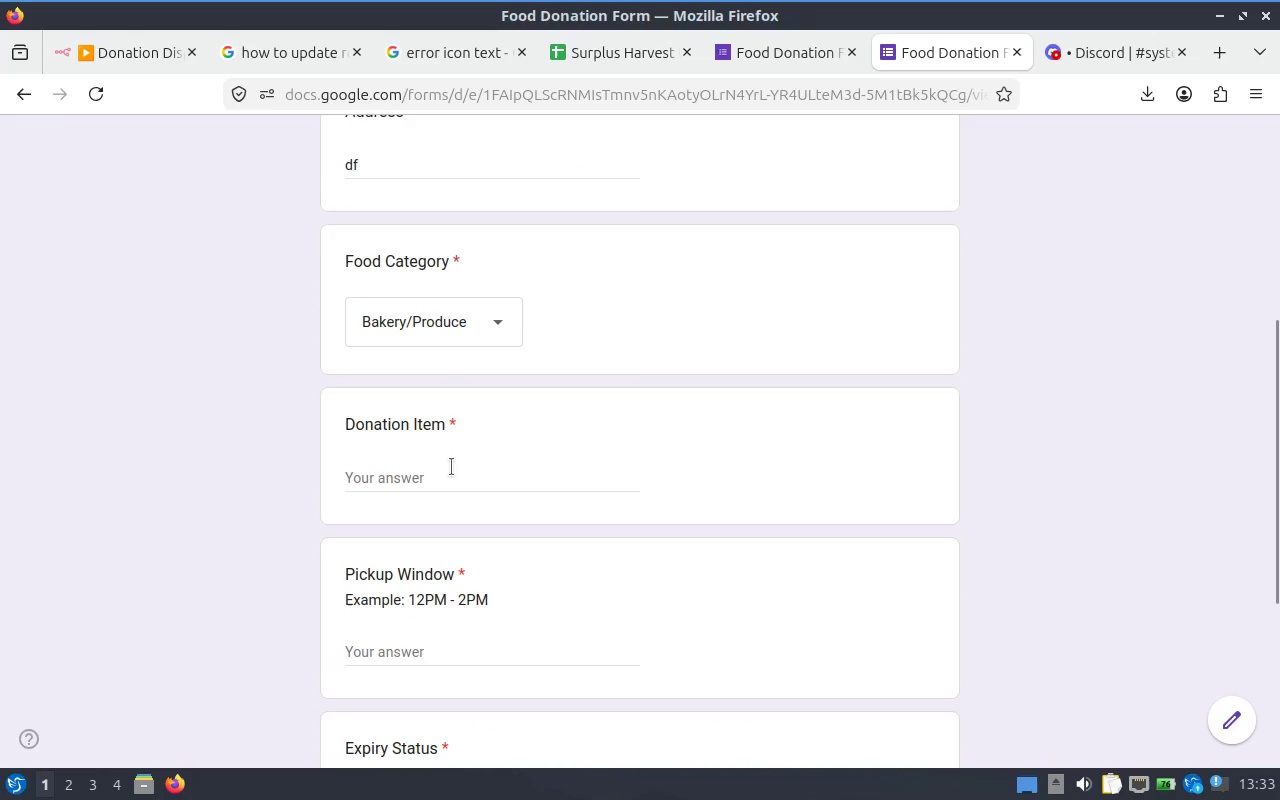 
left_click([450, 468])
 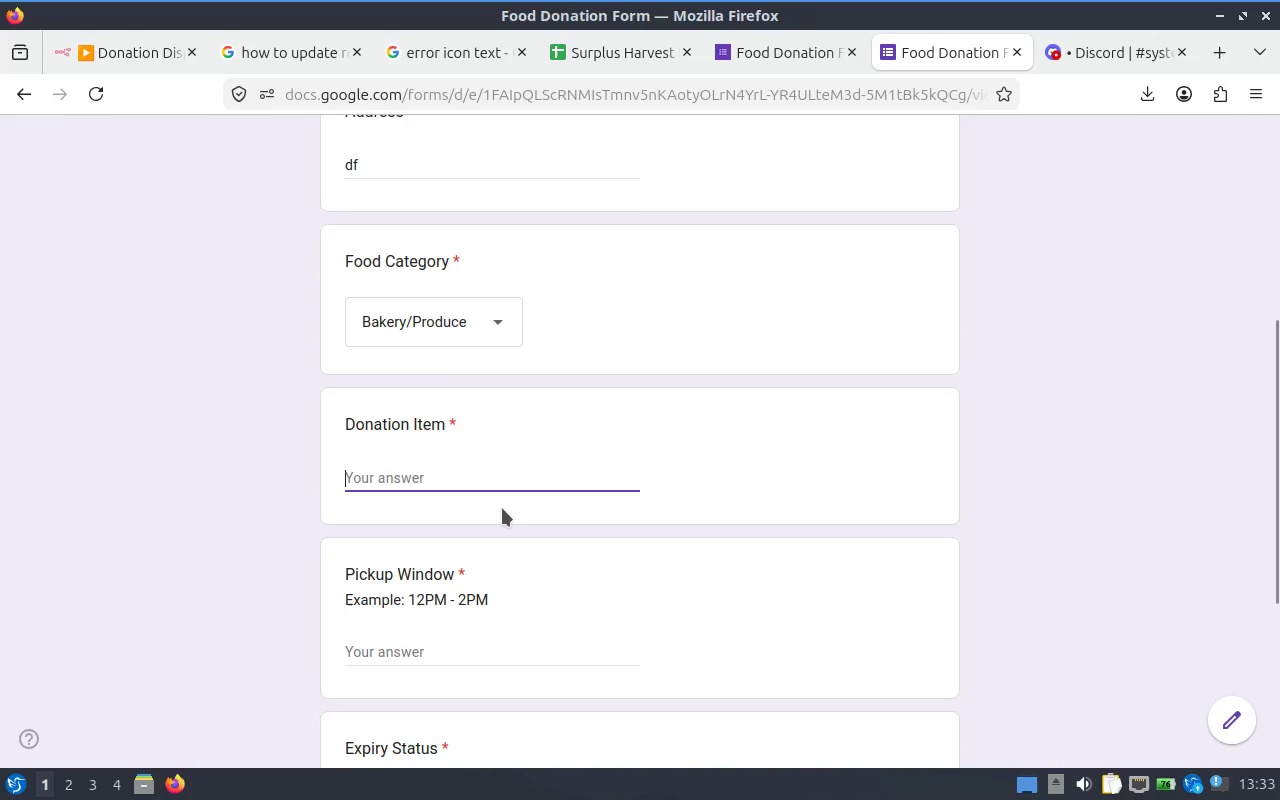 
type(fd)
 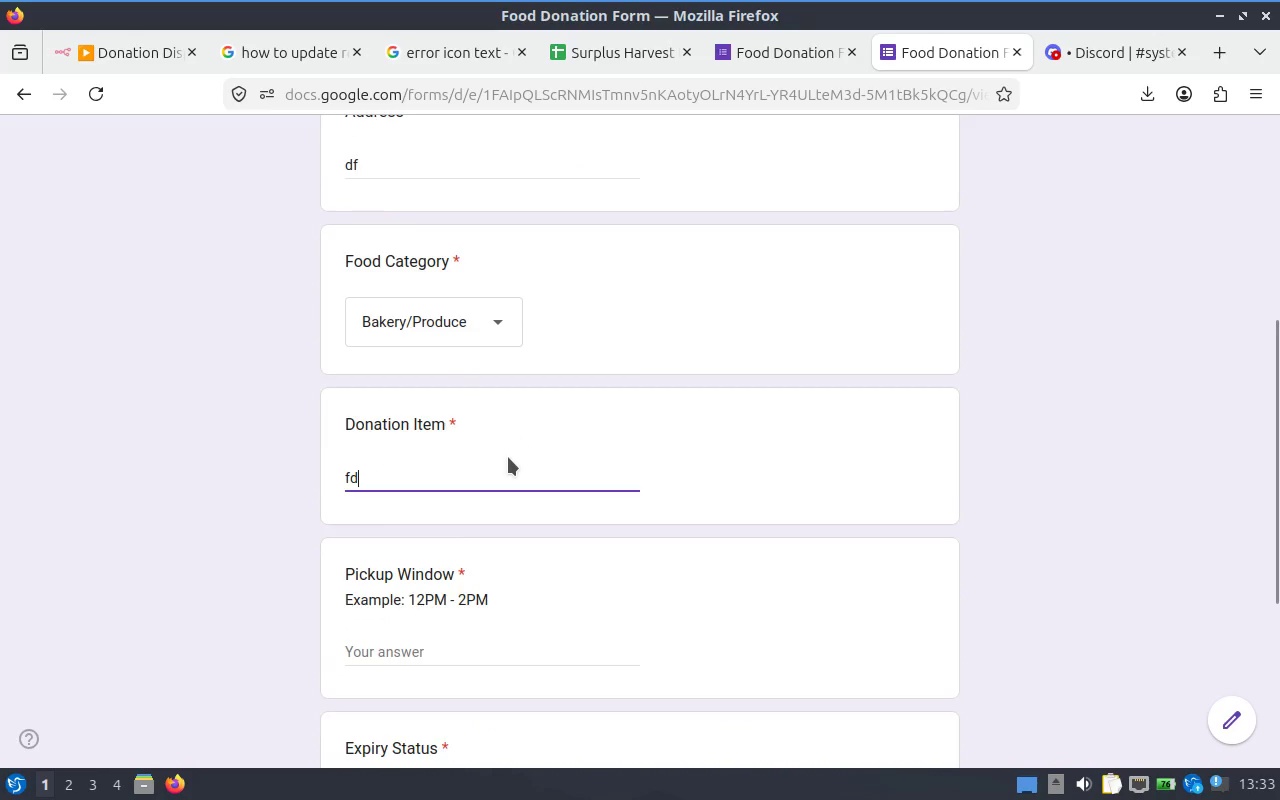 
scroll: coordinate [508, 457], scroll_direction: down, amount: 2.0
 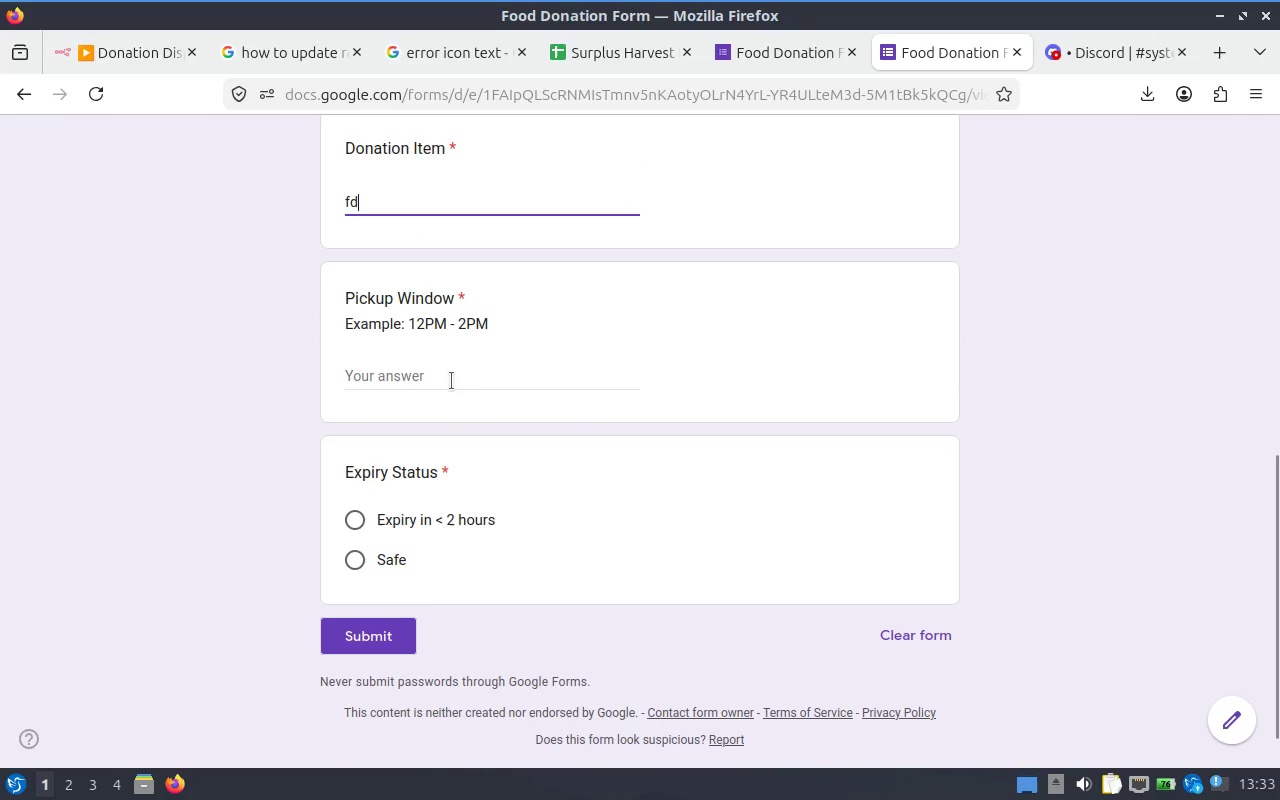 
left_click_drag(start_coordinate=[496, 328], to_coordinate=[416, 322])
 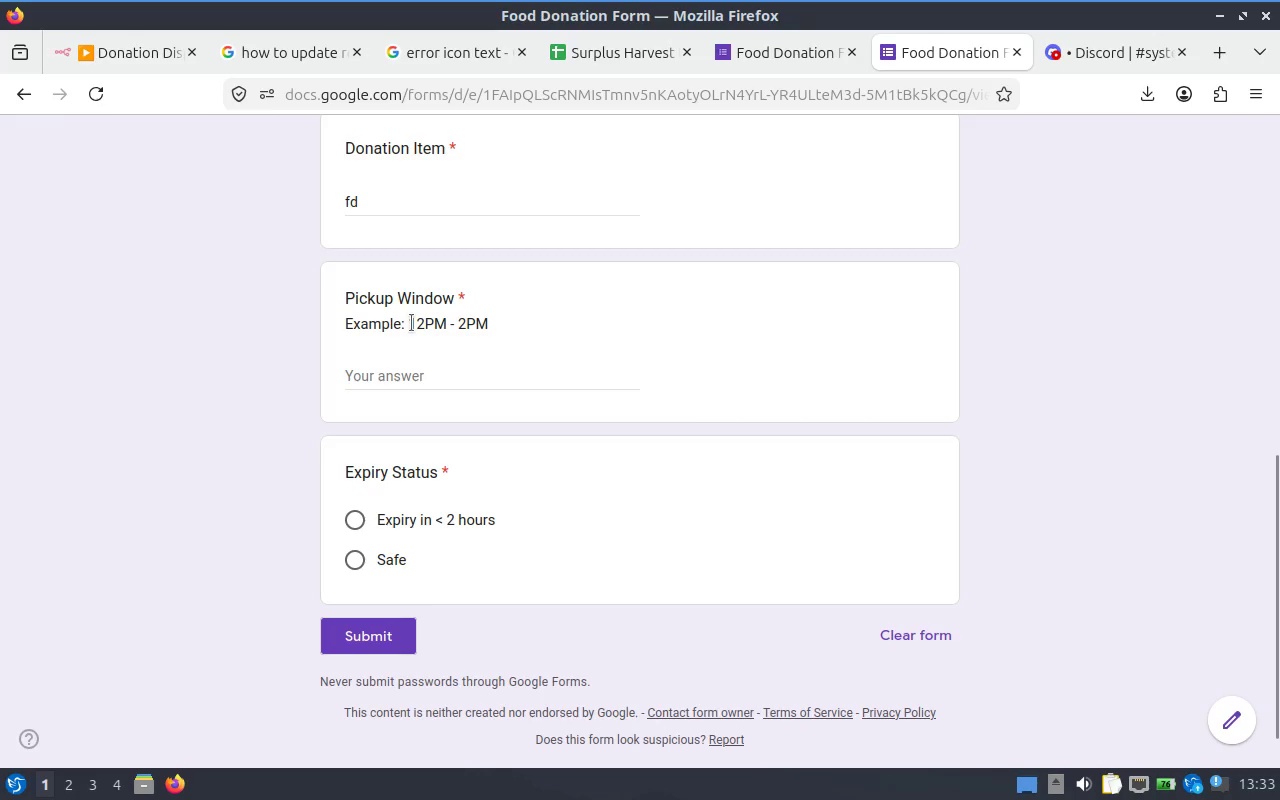 
left_click_drag(start_coordinate=[404, 325], to_coordinate=[495, 325])
 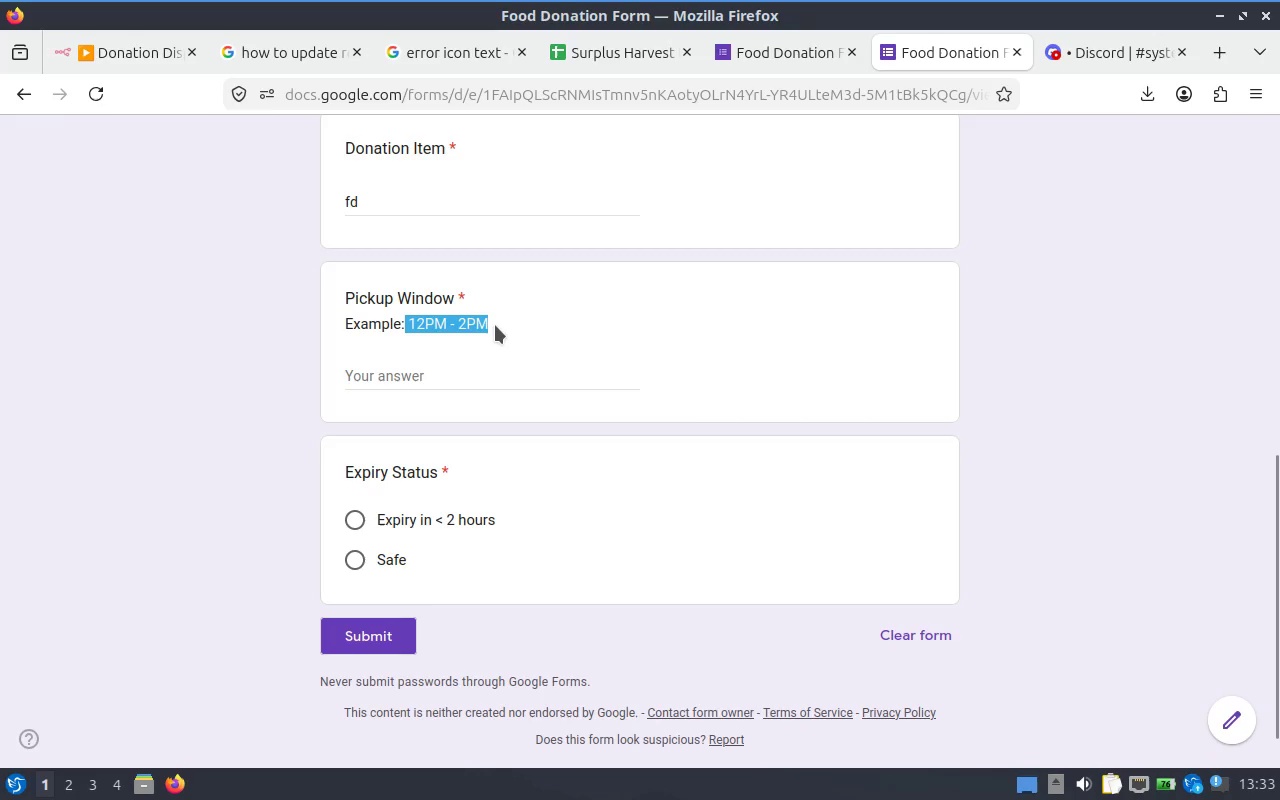 
key(Control+ControlLeft)
 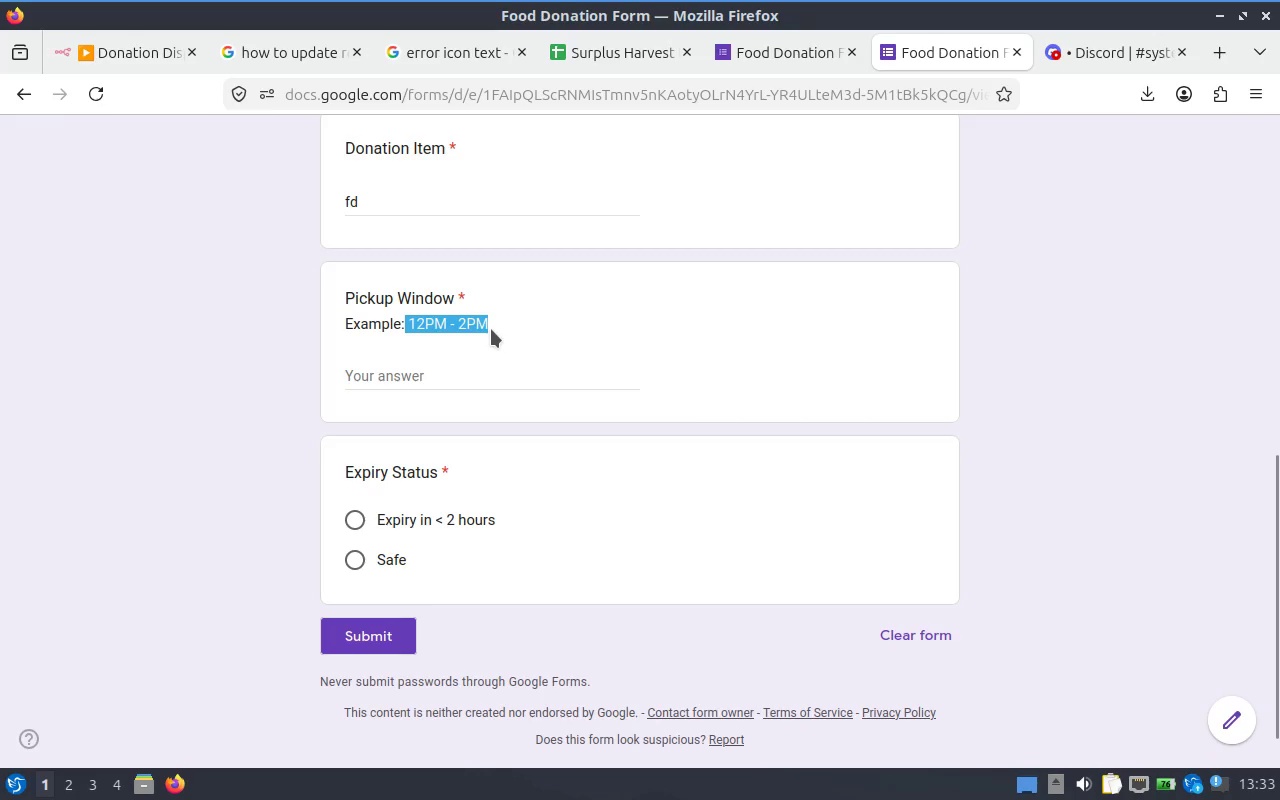 
key(Control+C)
 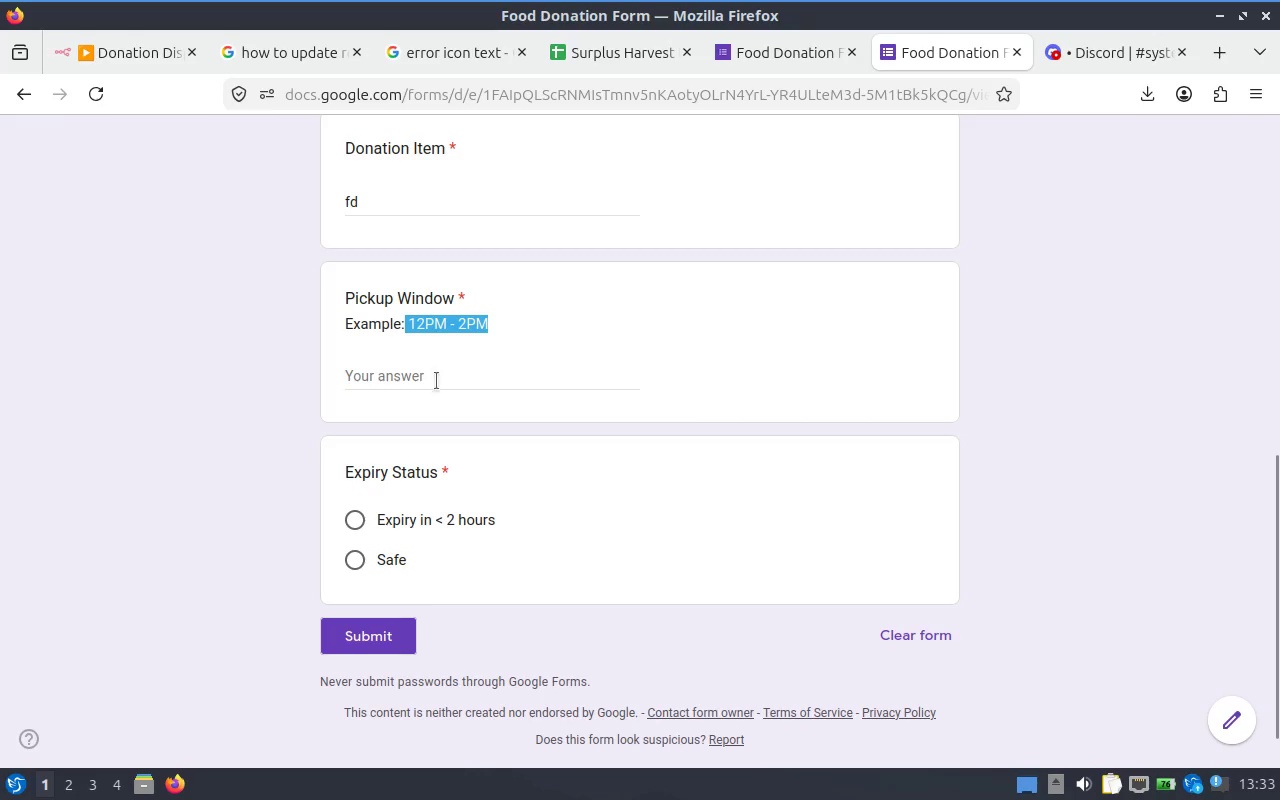 
left_click([436, 381])
 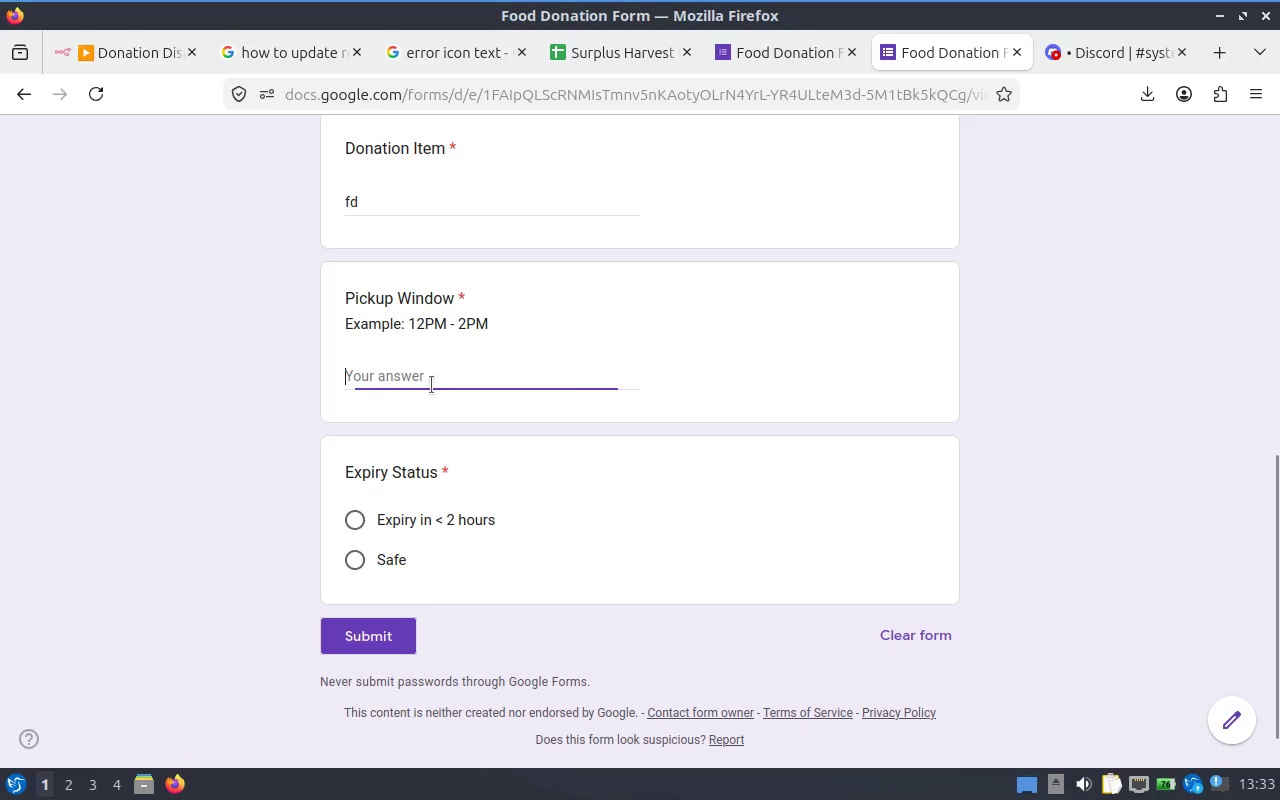 
key(Control+ControlLeft)
 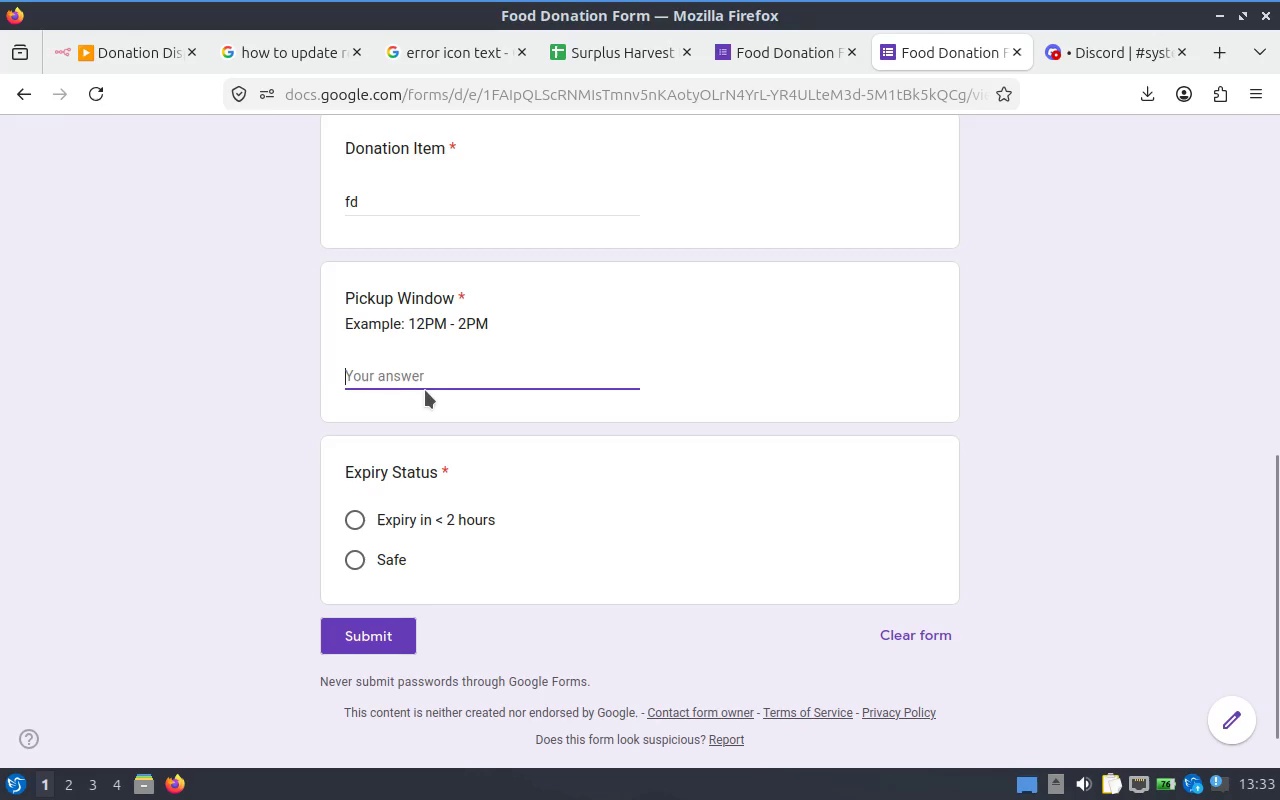 
key(Control+V)
 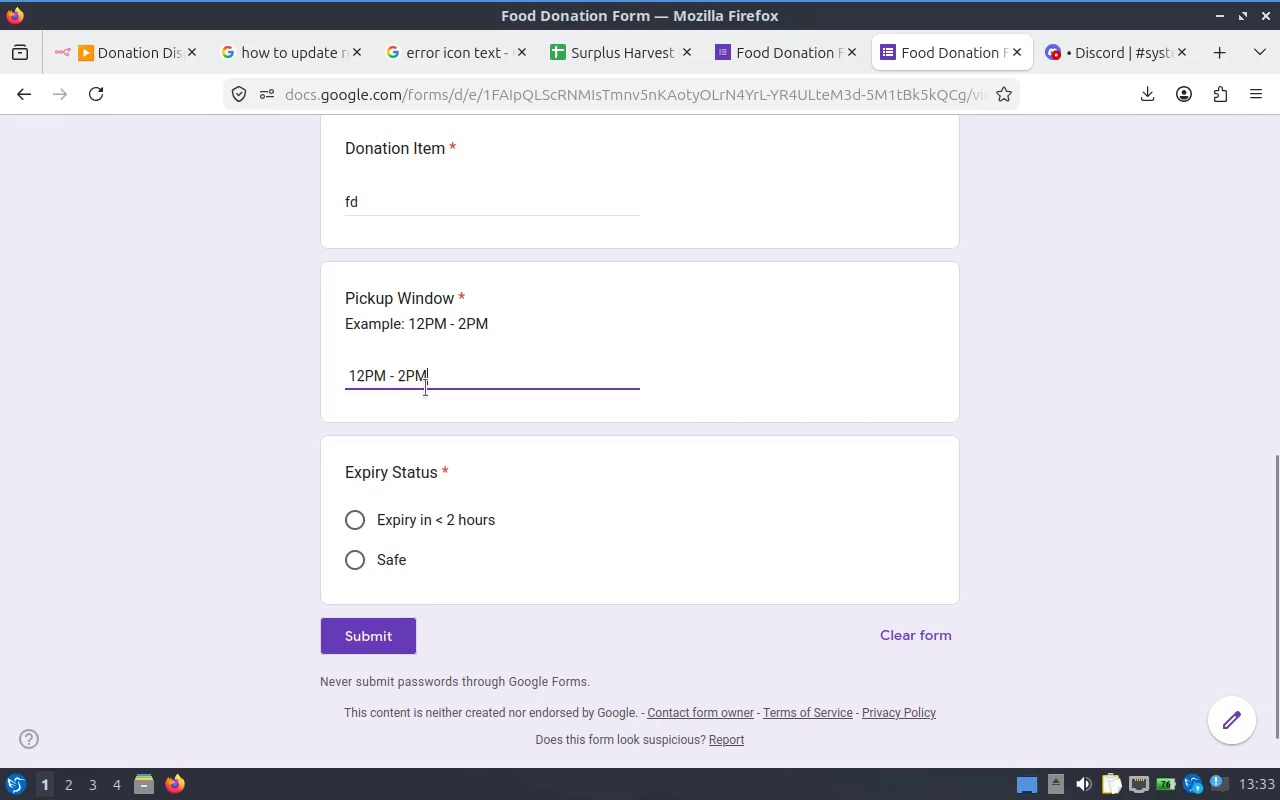 
hold_key(key=ArrowLeft, duration=0.74)
 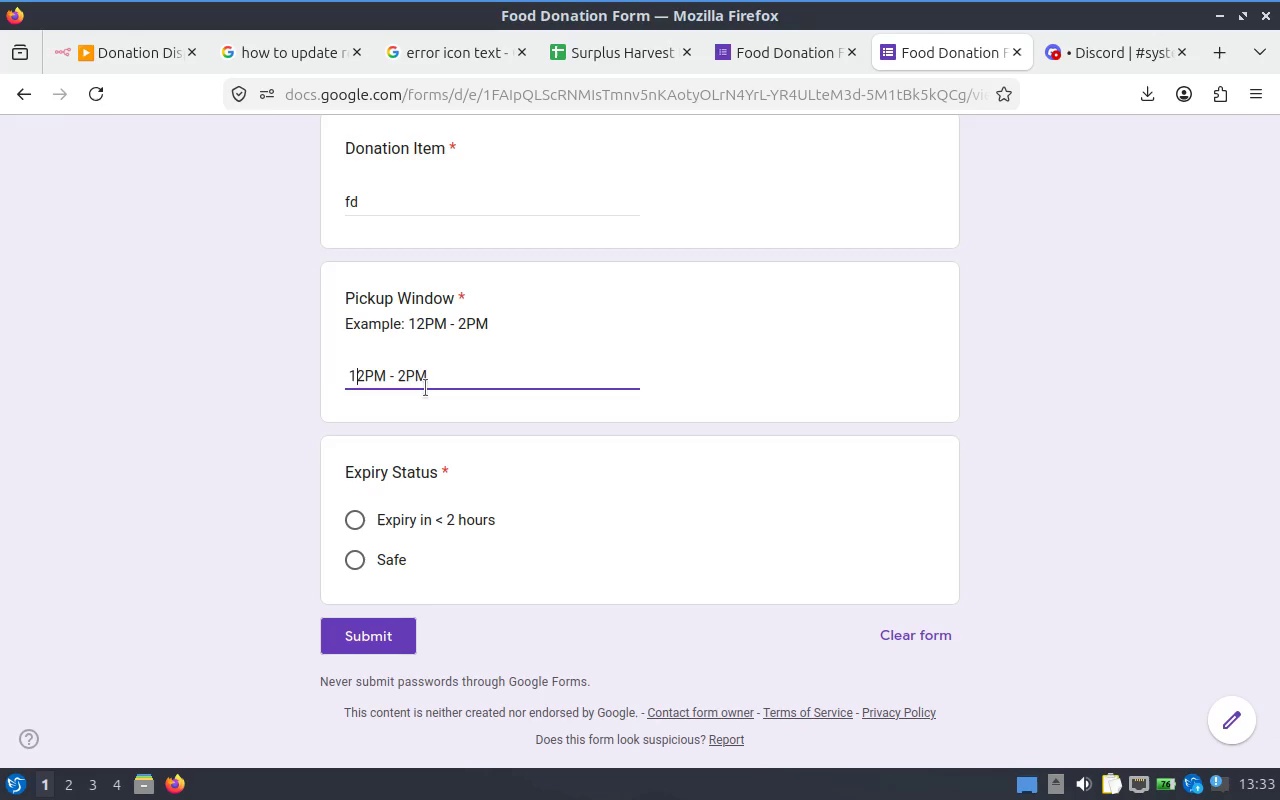 
key(ArrowLeft)
 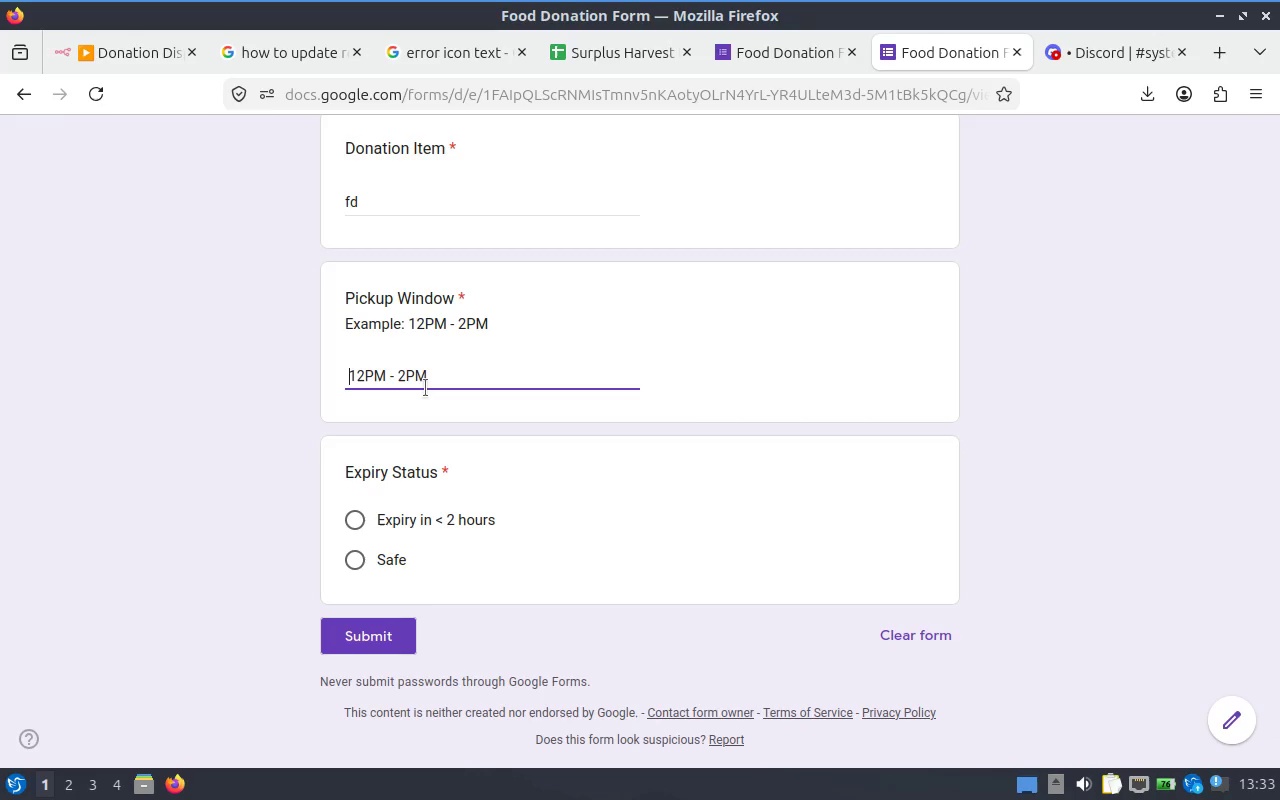 
key(Backspace)
 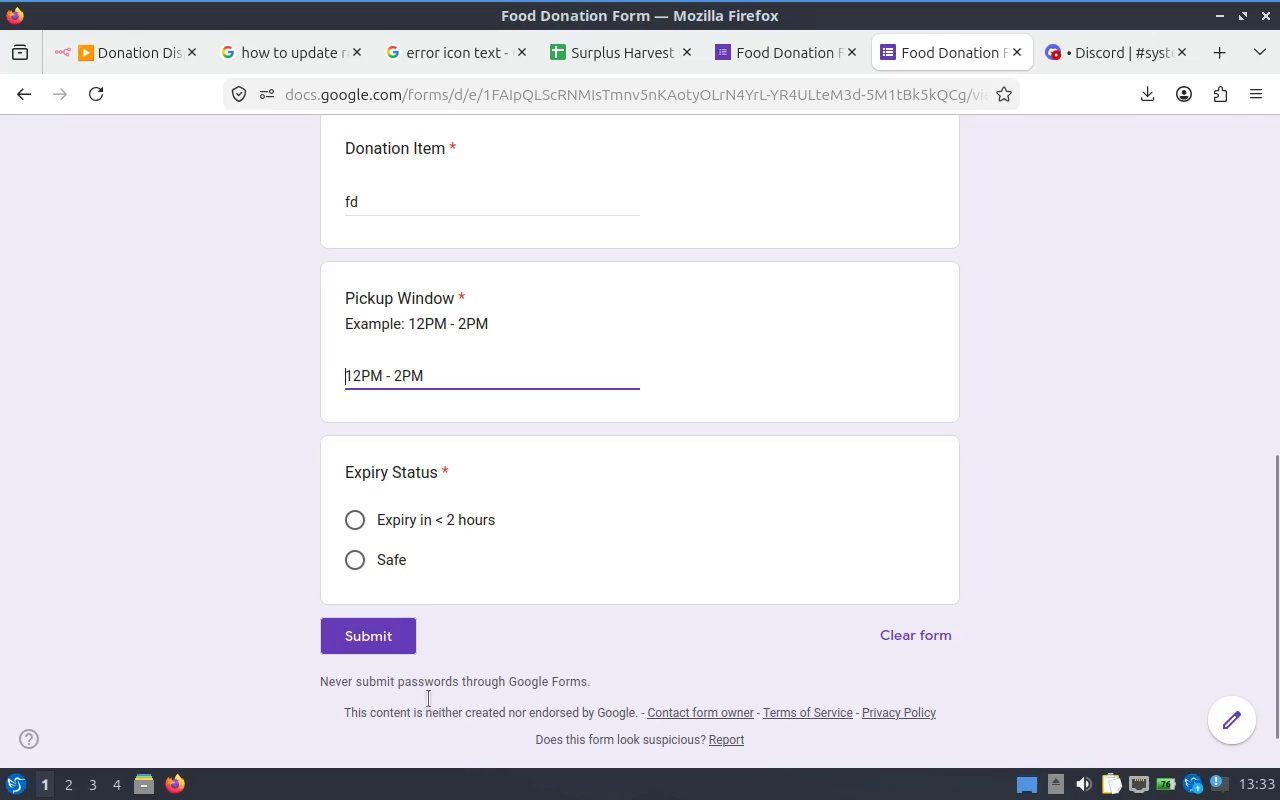 
left_click([380, 549])
 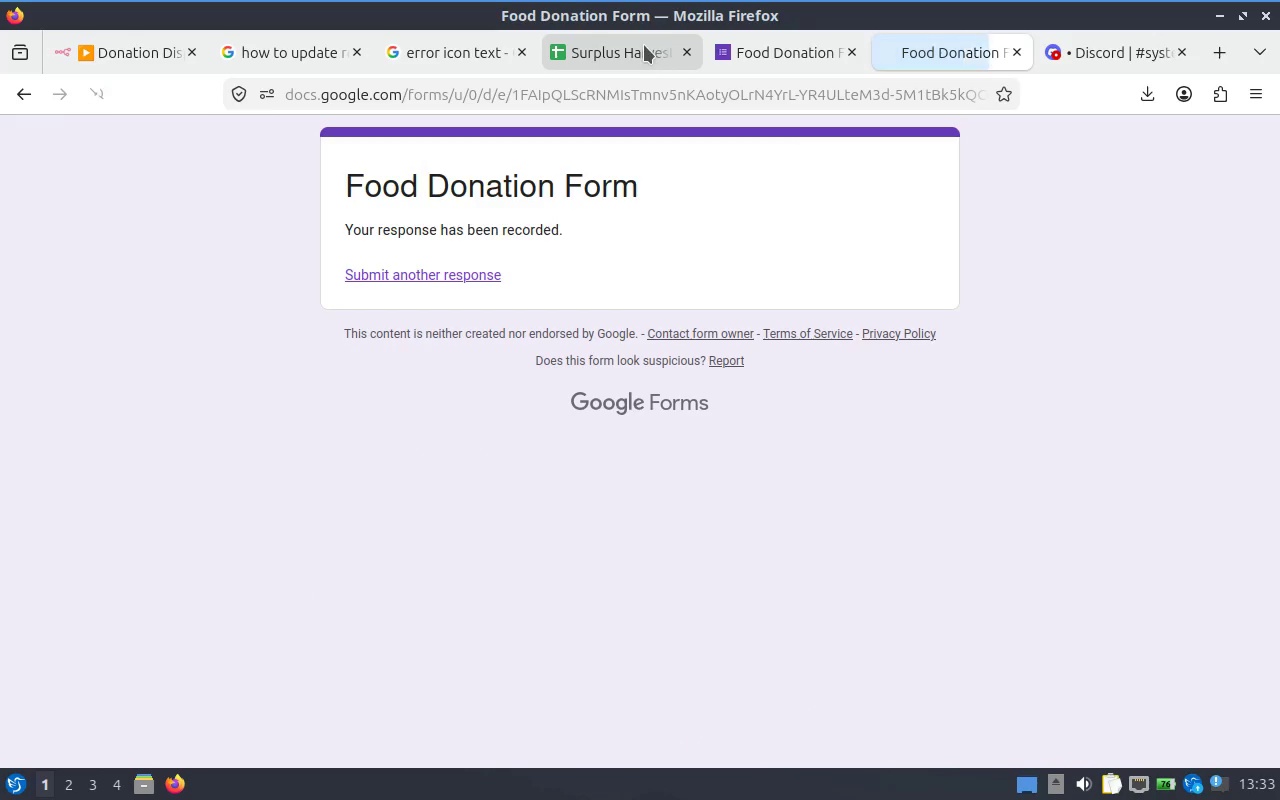 
left_click([645, 43])
 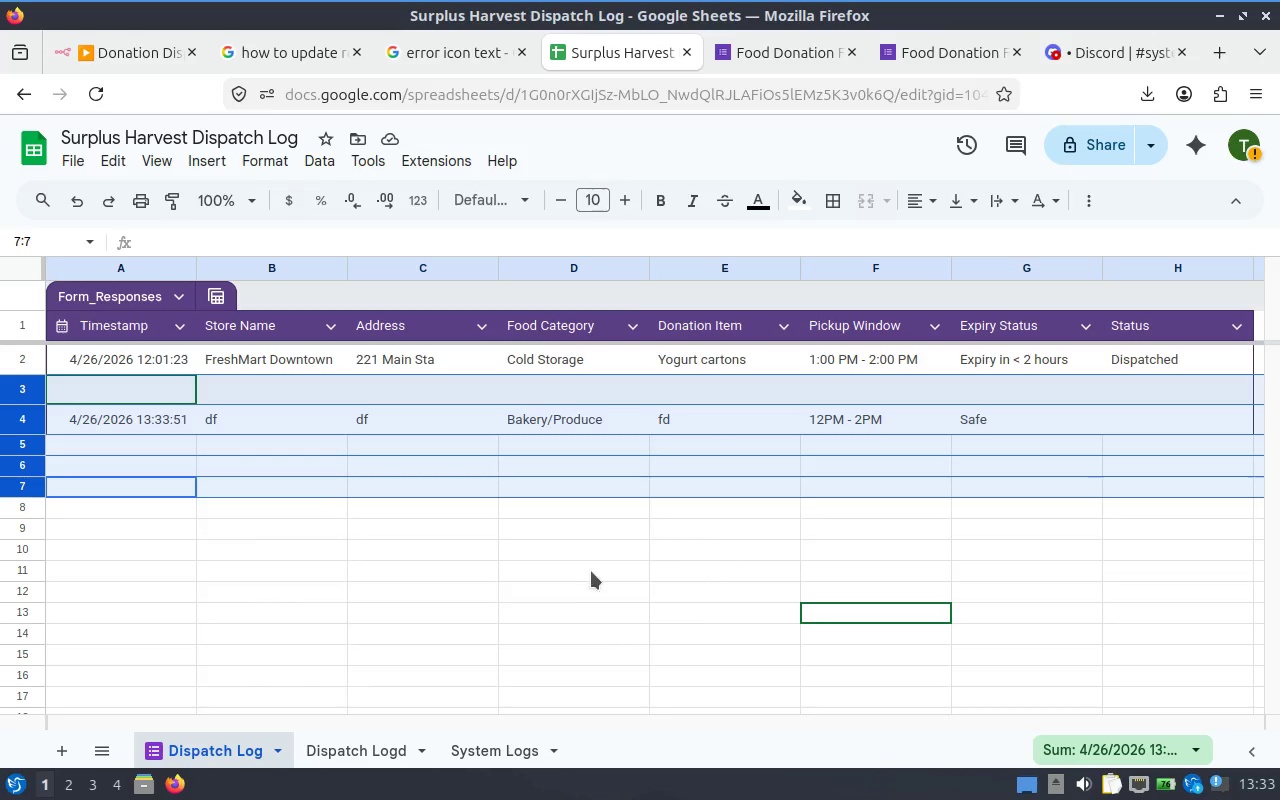 
wait(11.81)
 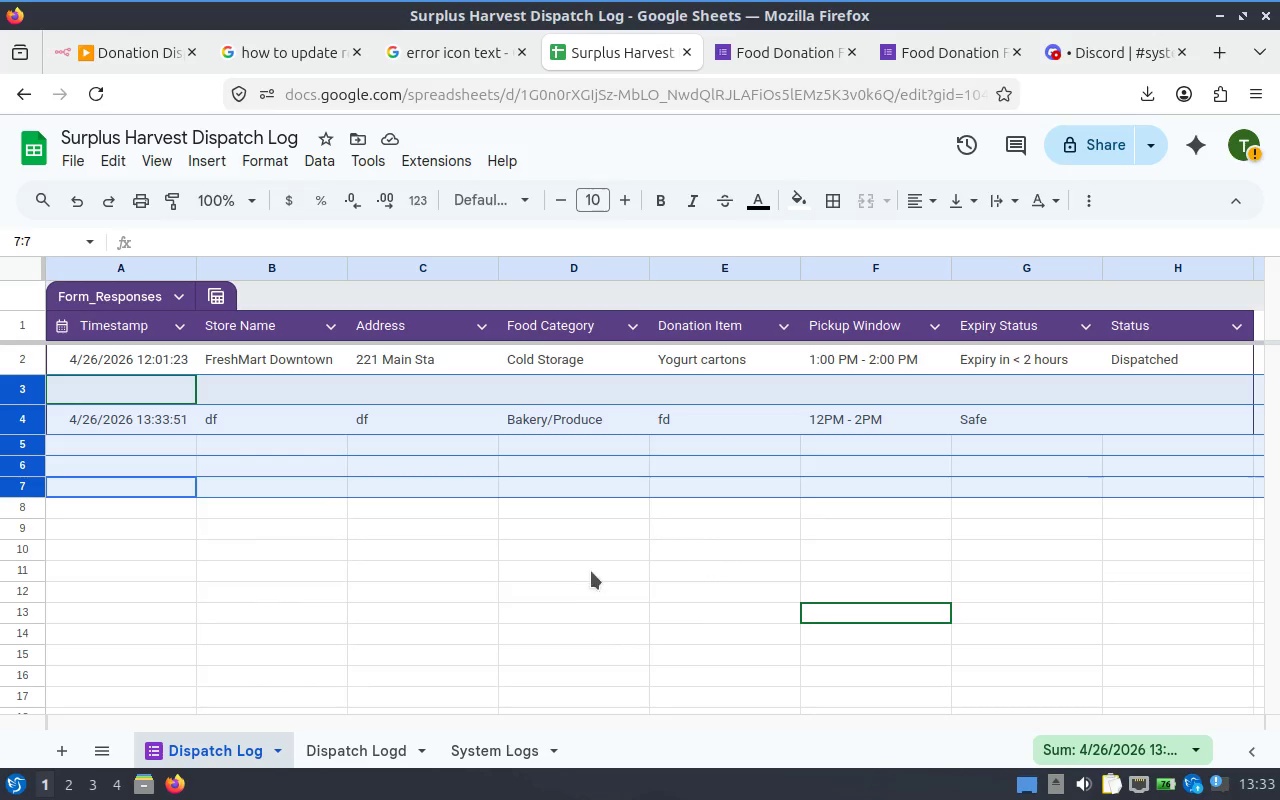 
left_click([807, 134])
 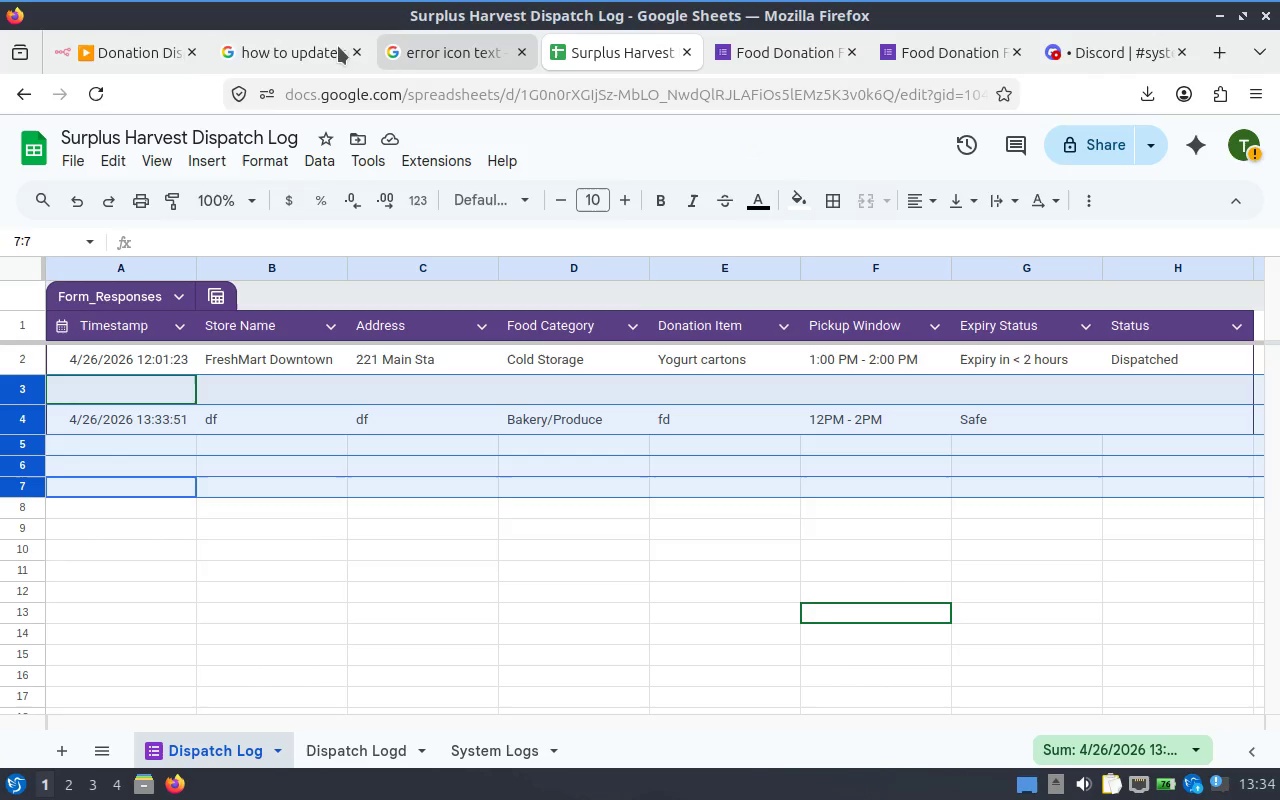 
mouse_move([145, 91])
 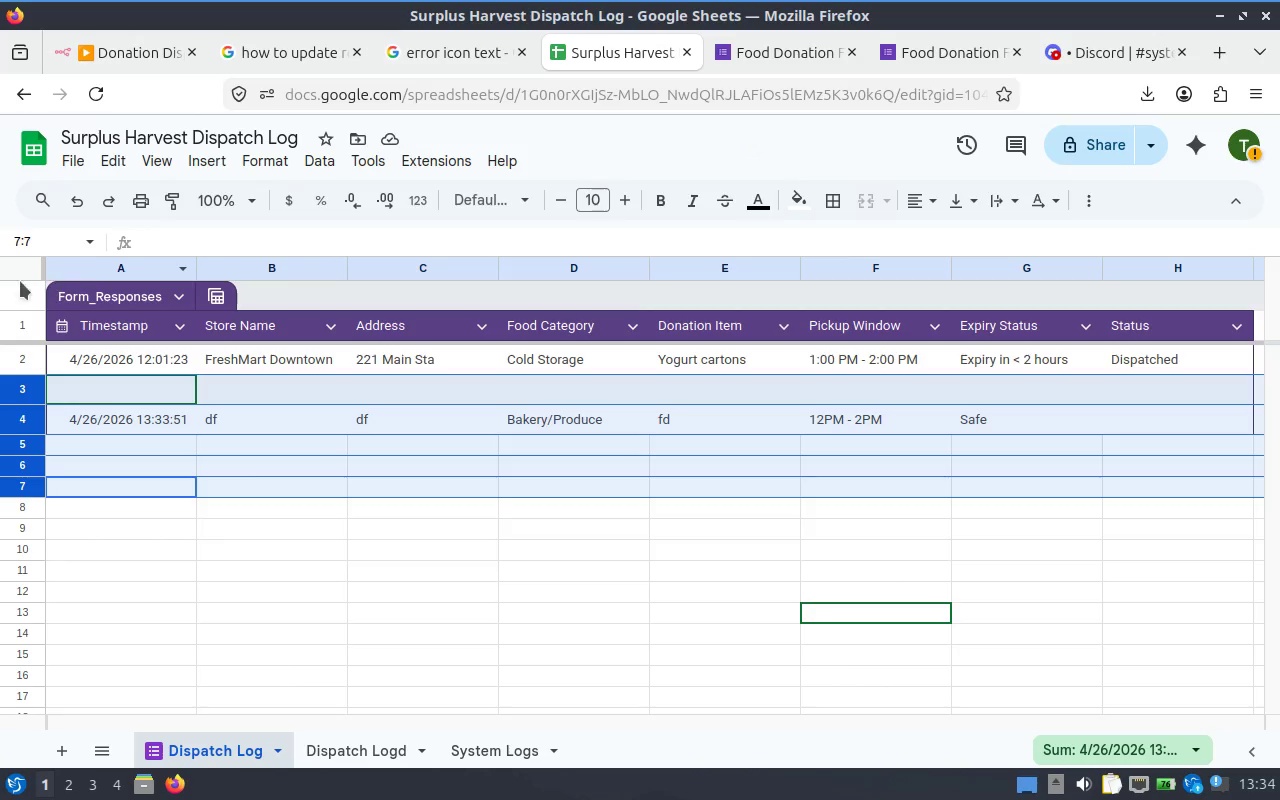 
left_click([682, 153])
 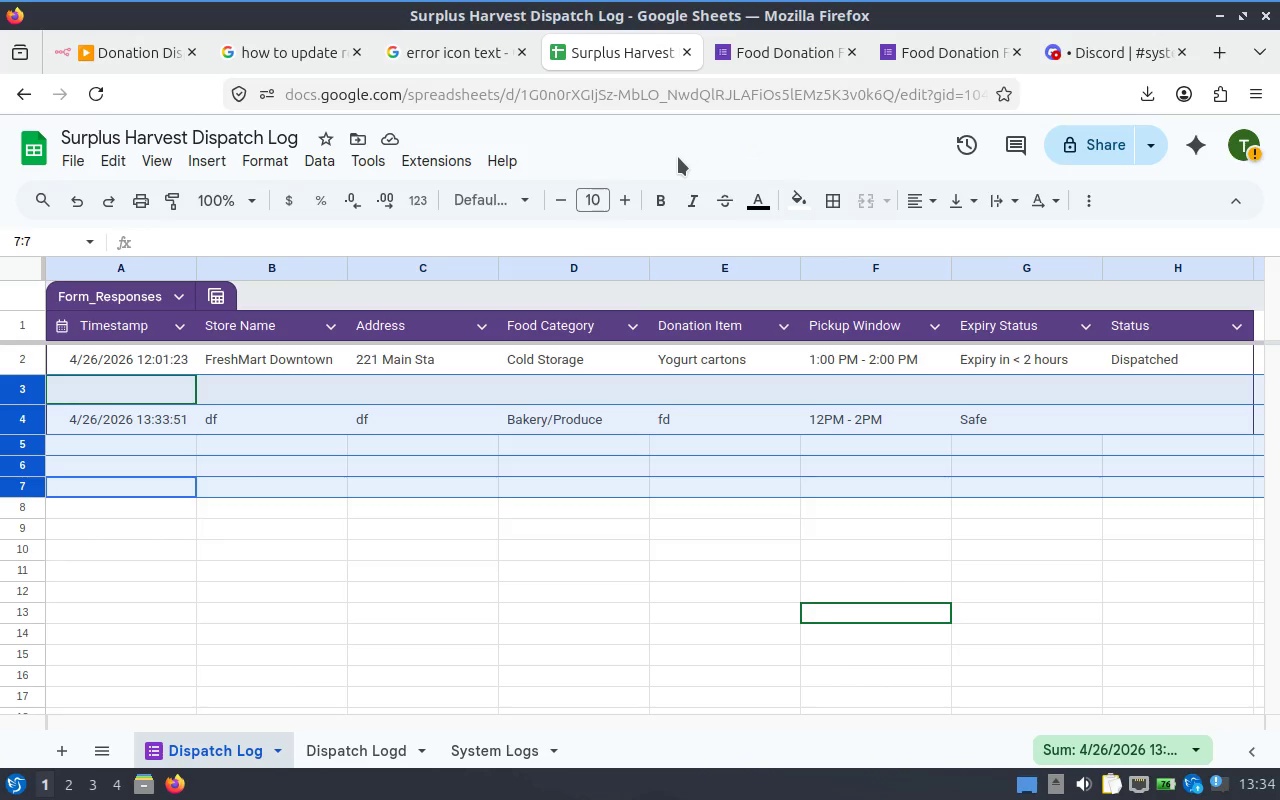 
left_click([675, 162])
 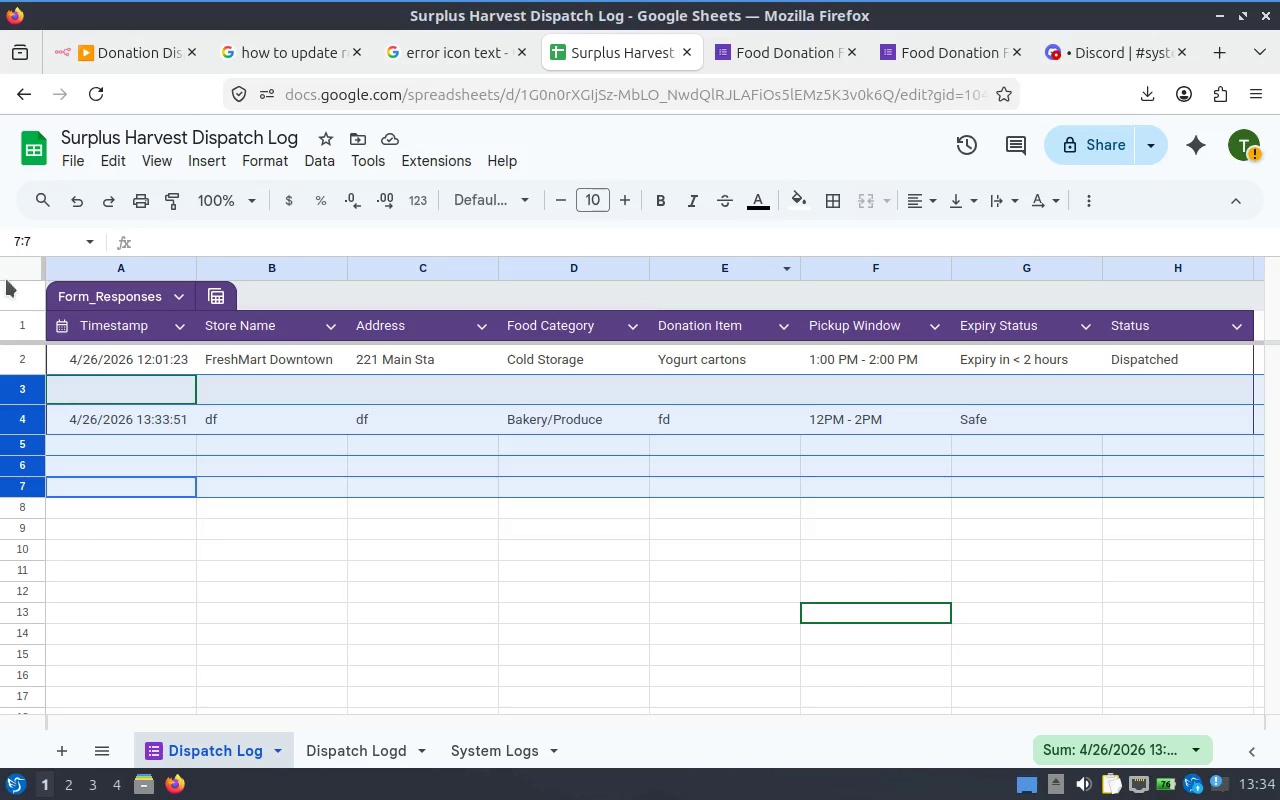 
left_click([20, 271])
 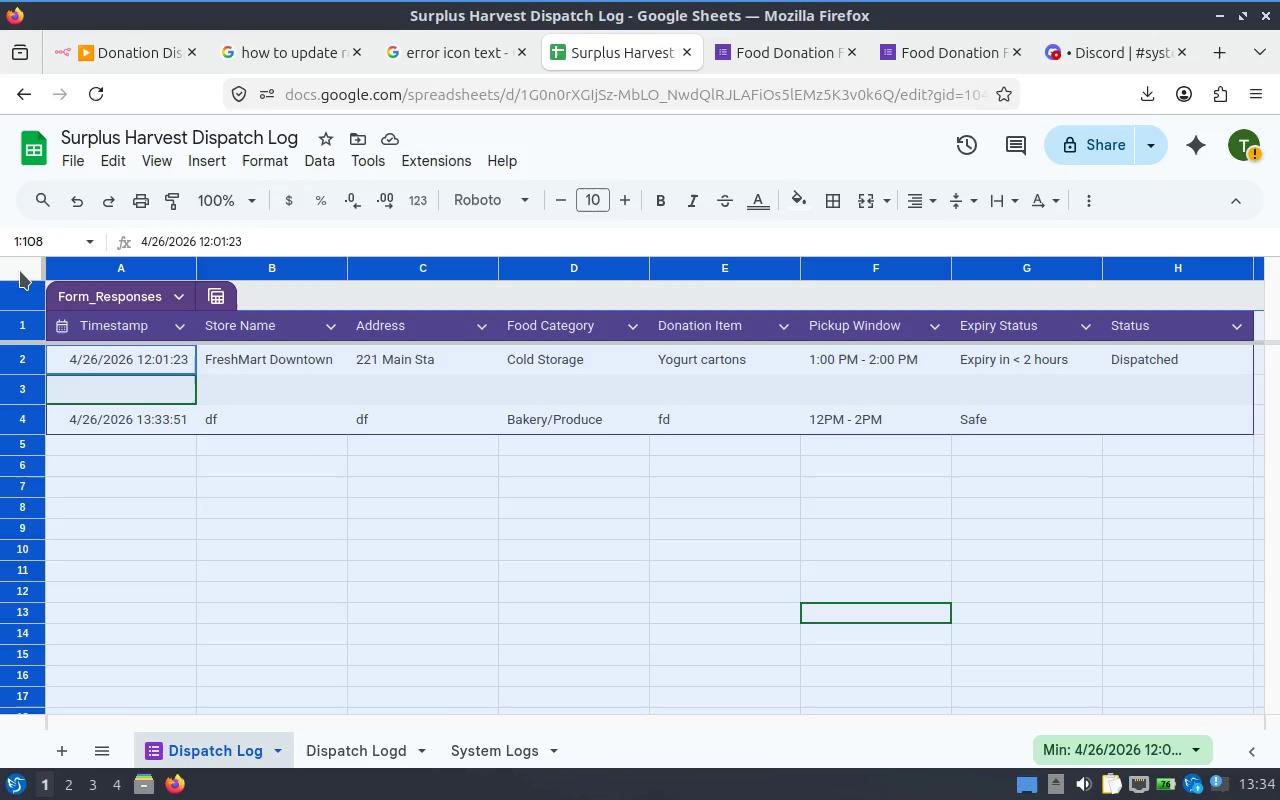 
left_click([20, 271])
 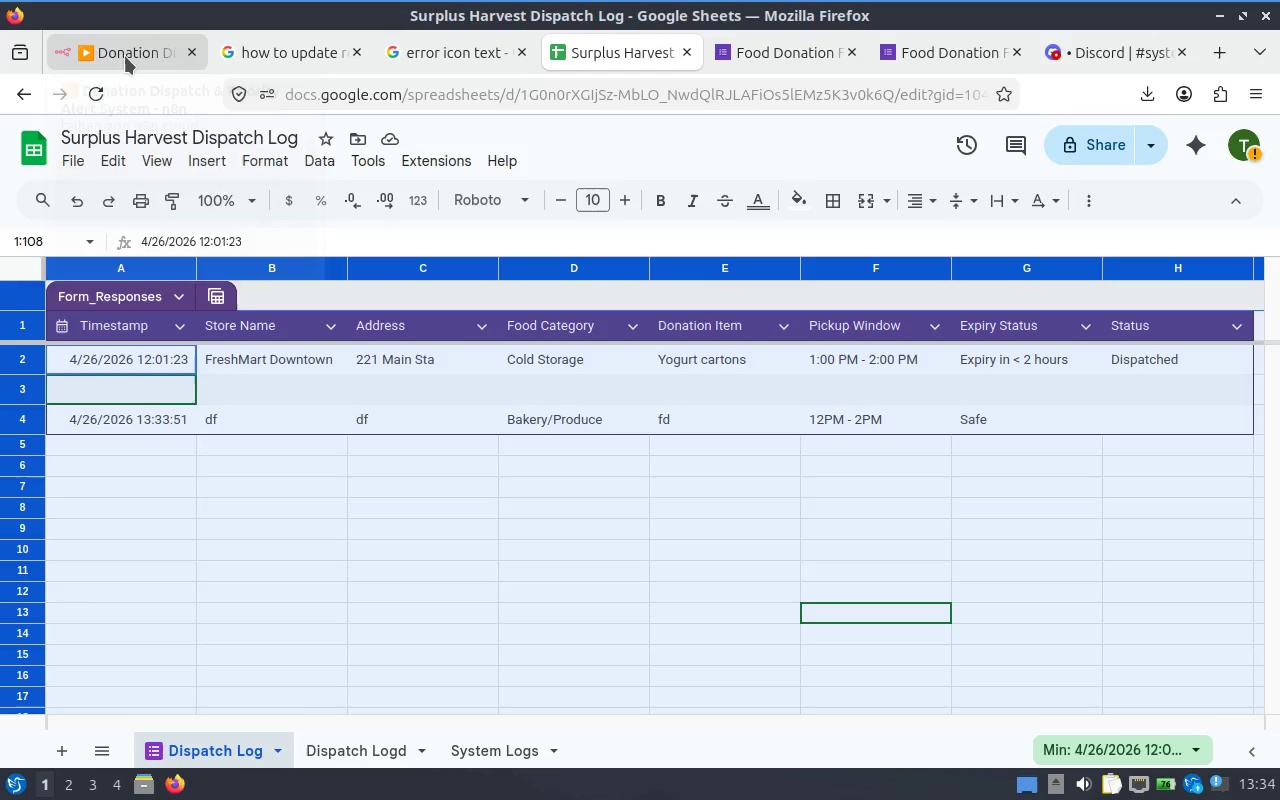 
left_click([125, 55])
 